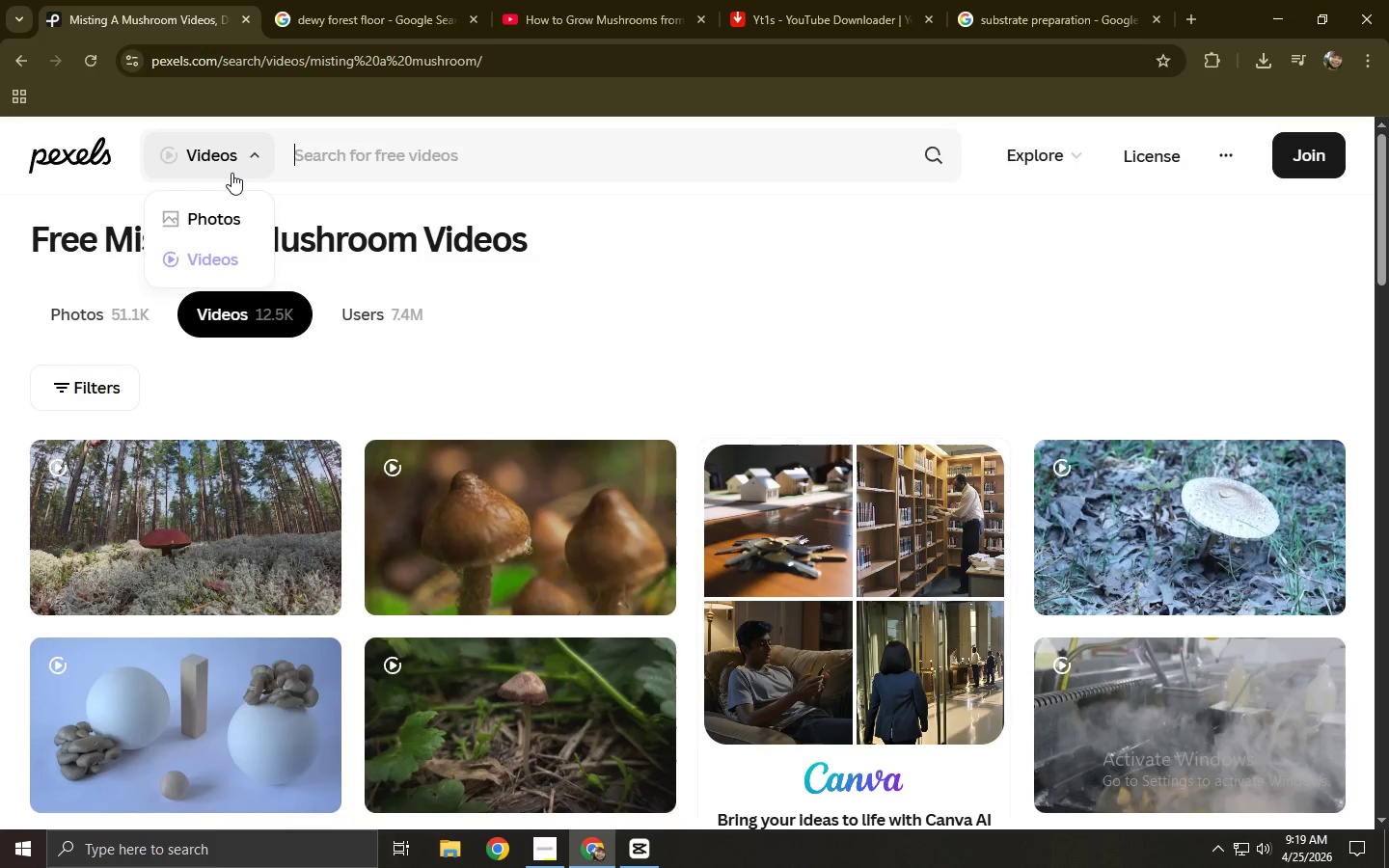 
type(timelapse mushroom grow)
 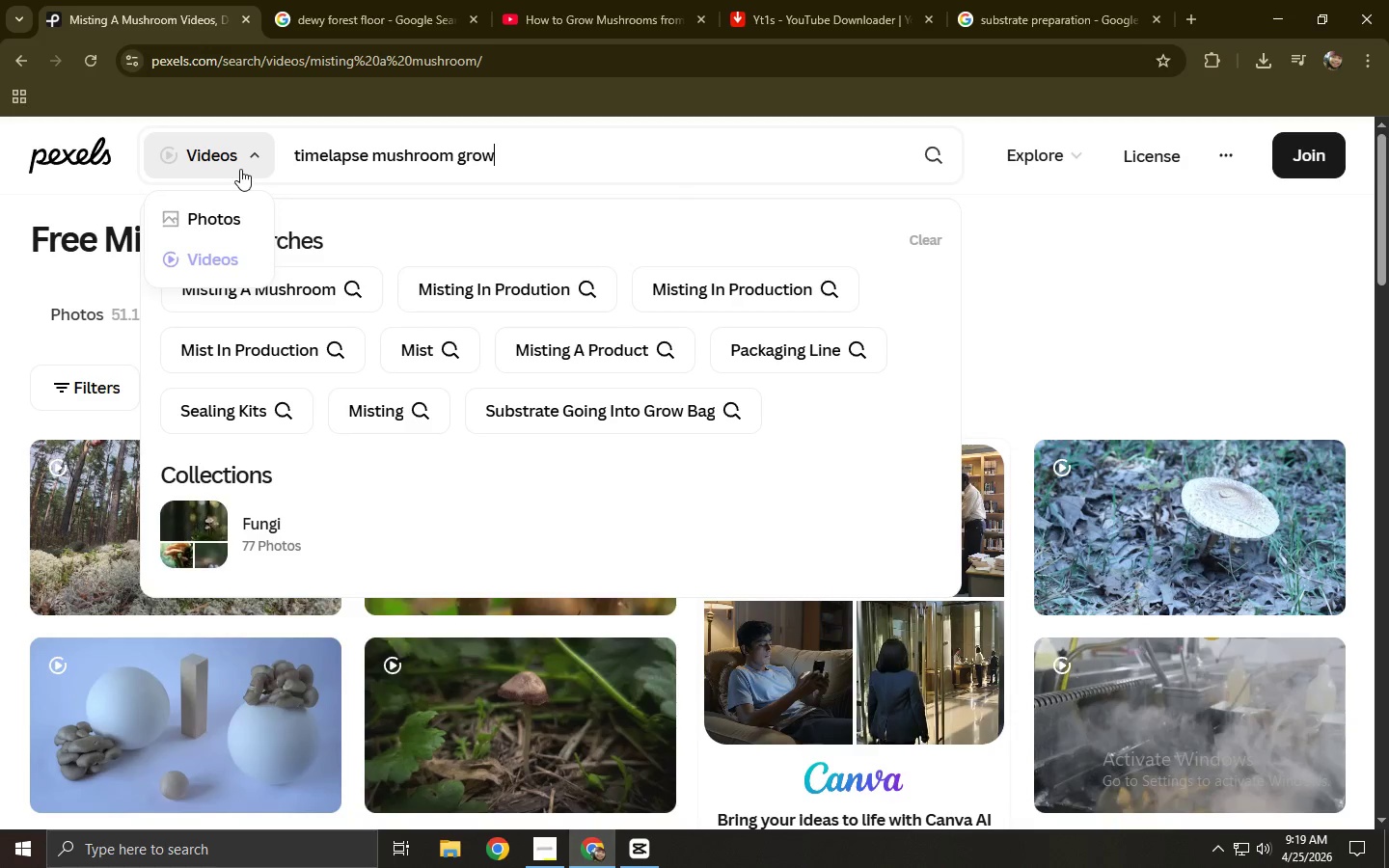 
key(Control+A)
 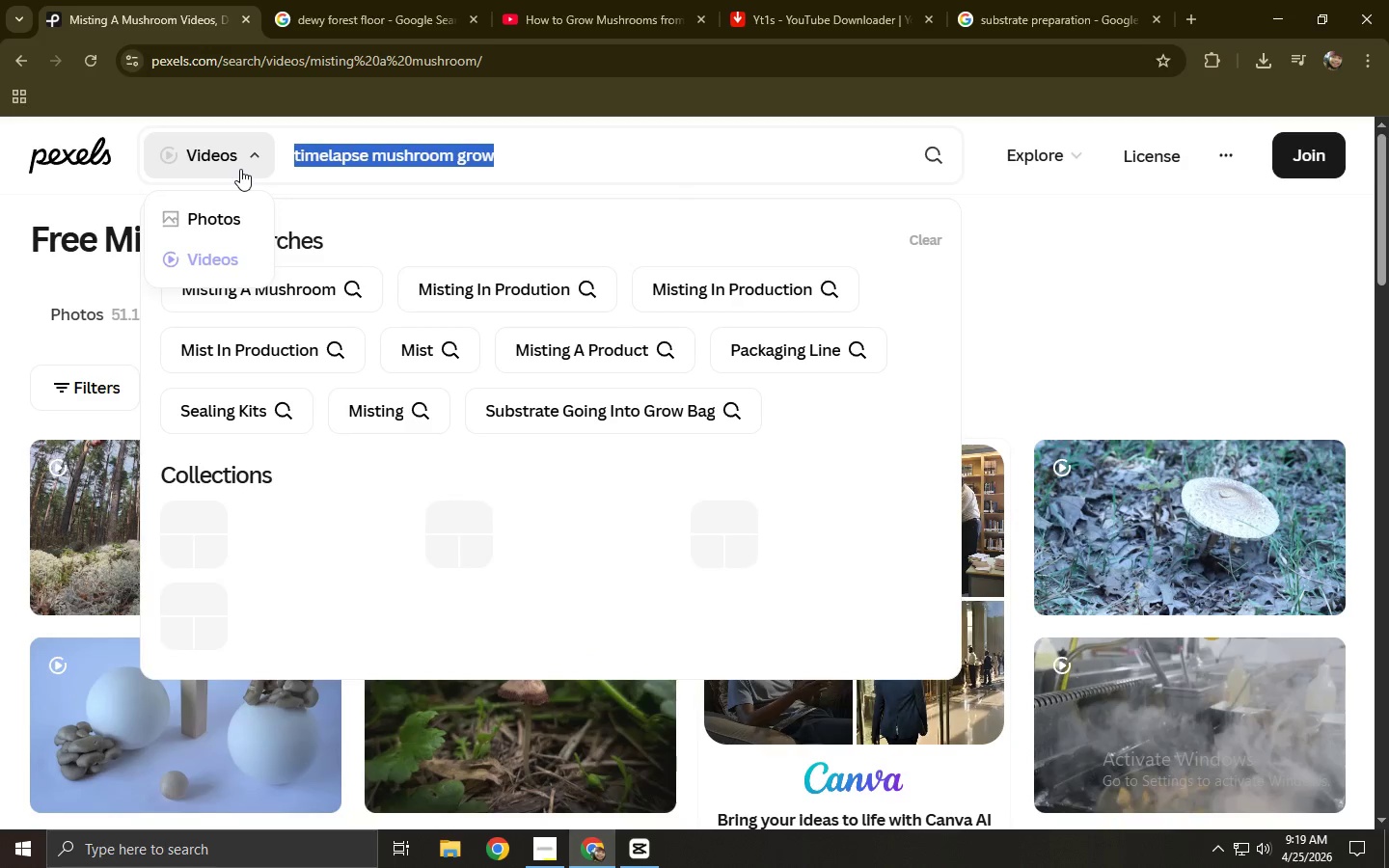 
key(Control+C)
 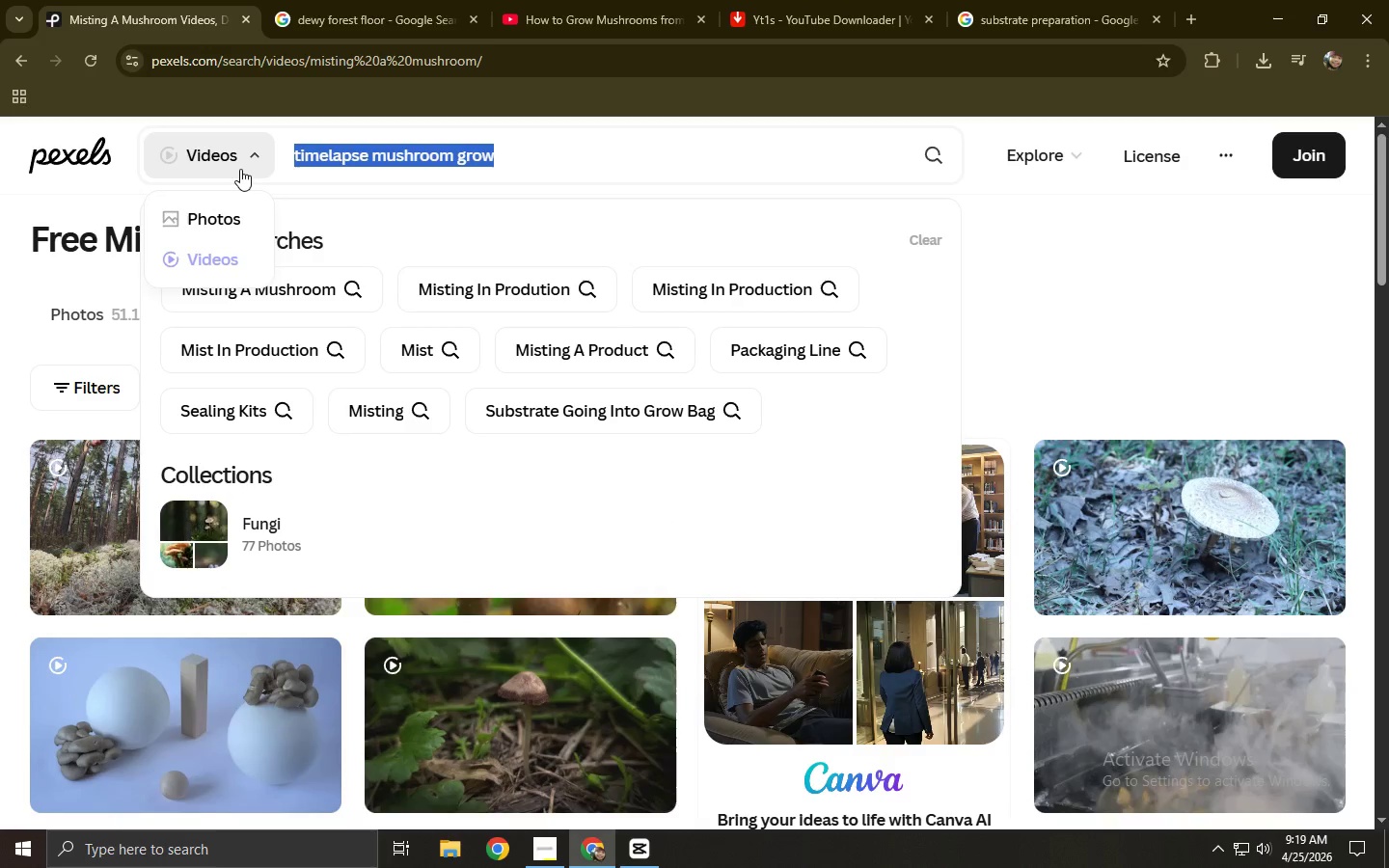 
key(Enter)
 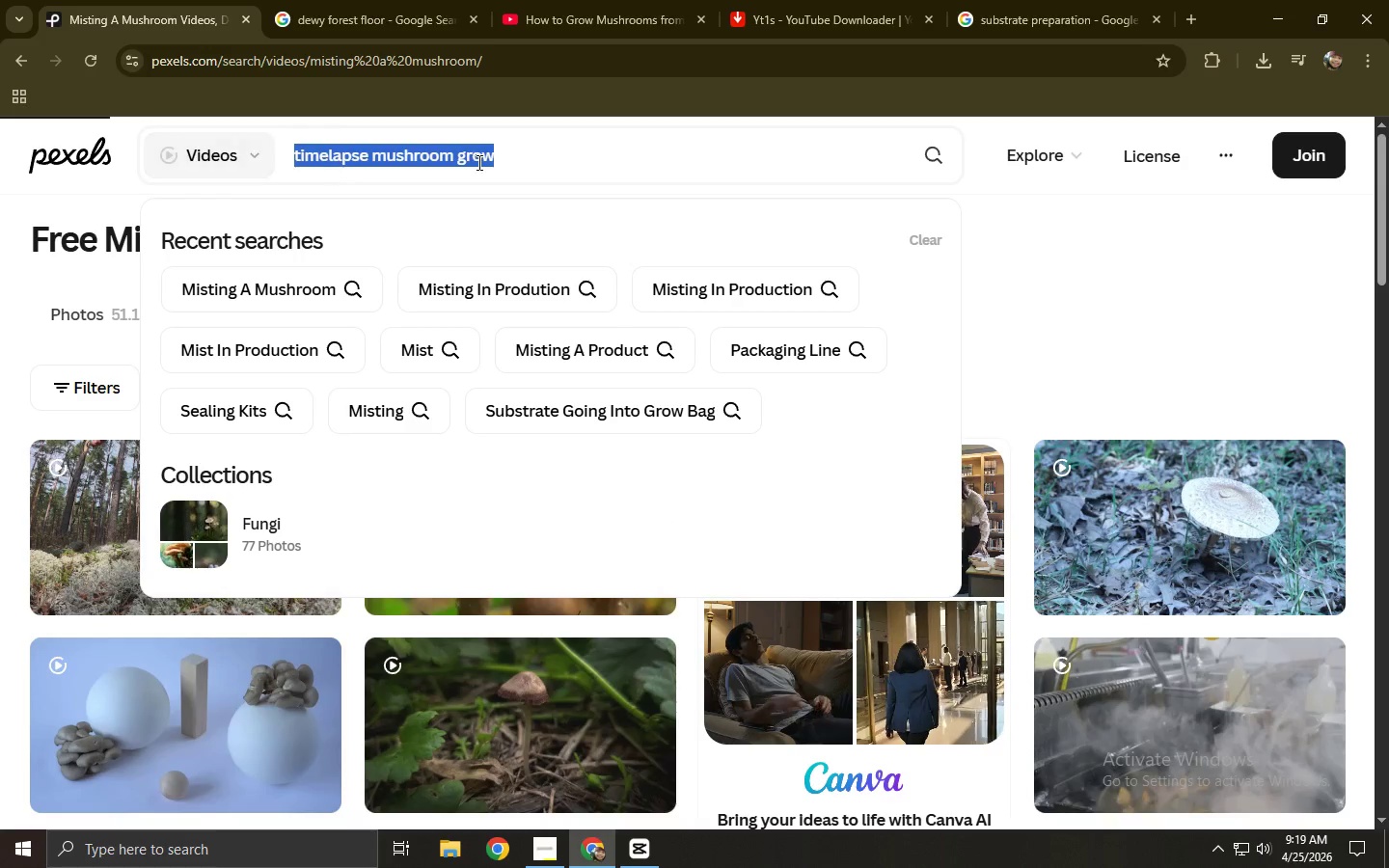 
left_click([477, 158])
 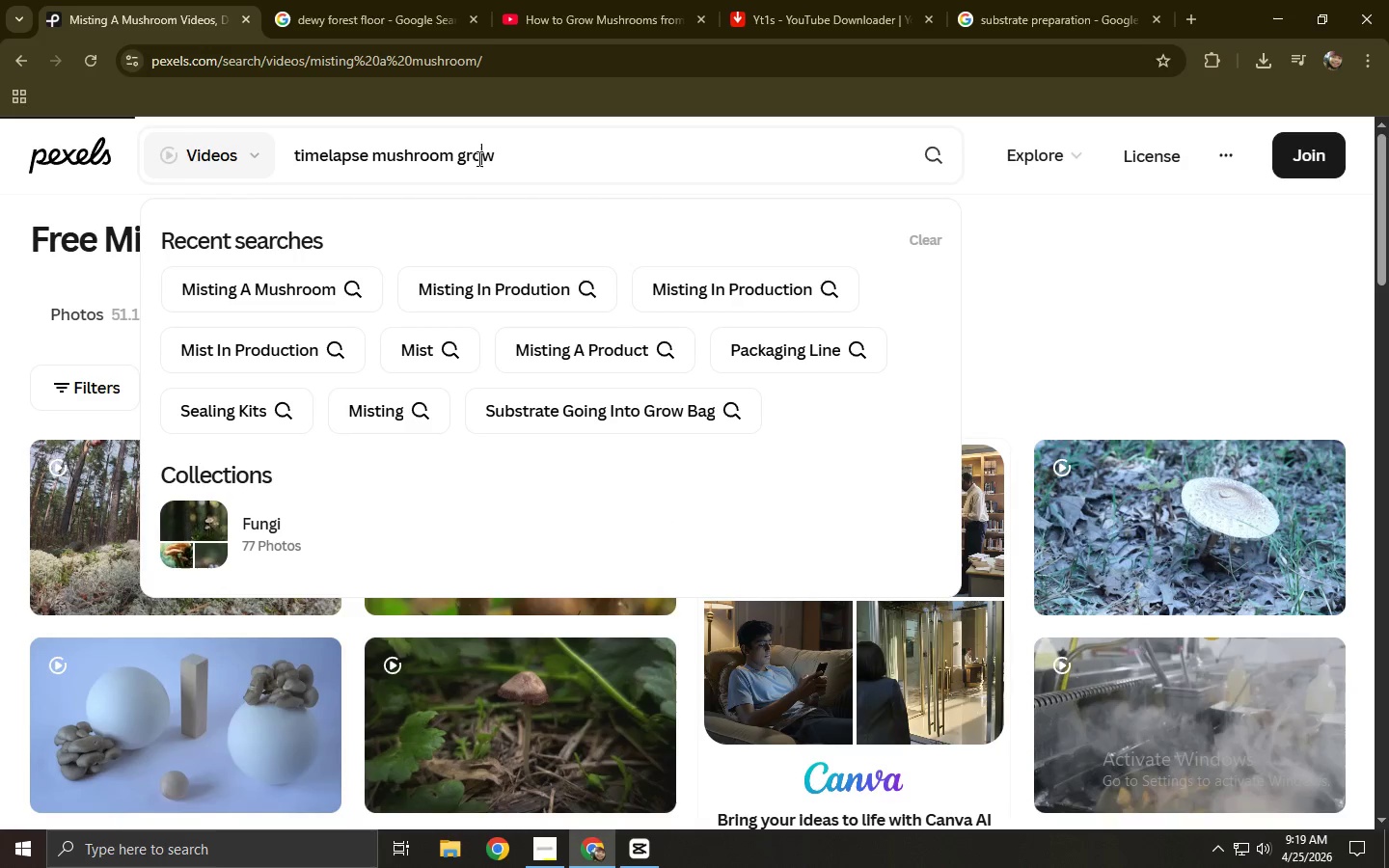 
left_click([593, 0])
 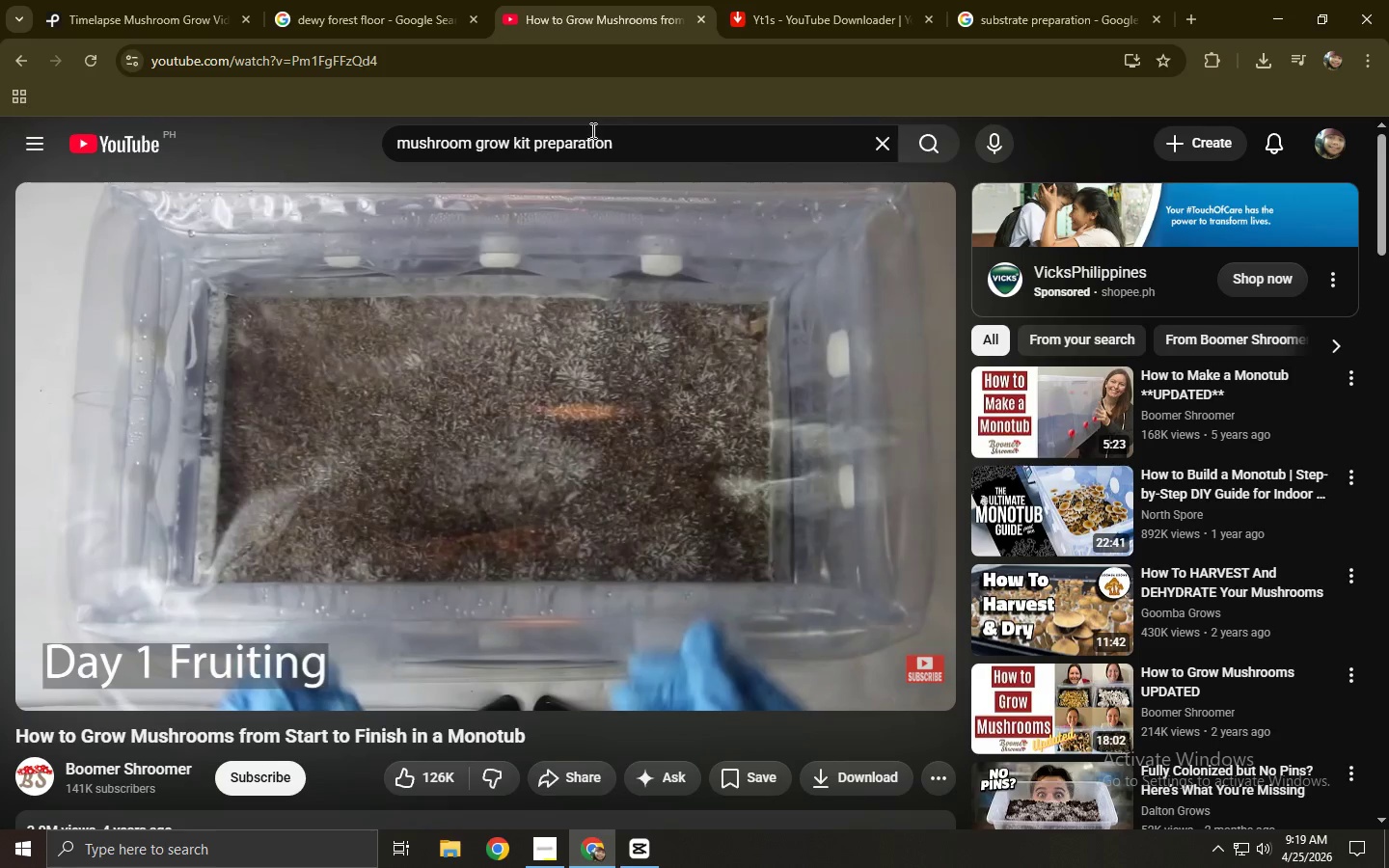 
left_click_drag(start_coordinate=[642, 143], to_coordinate=[242, 152])
 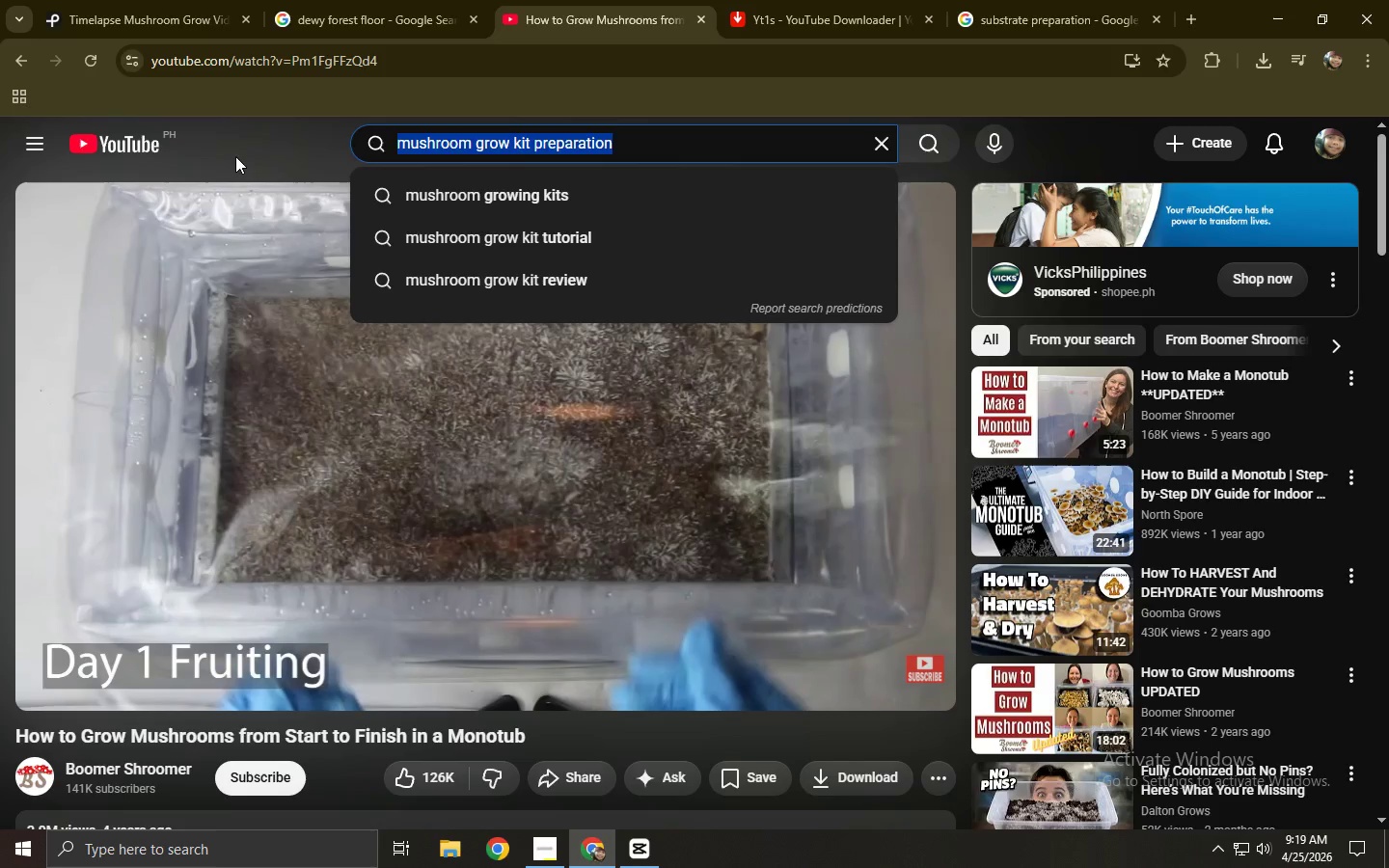 
key(Control+ControlLeft)
 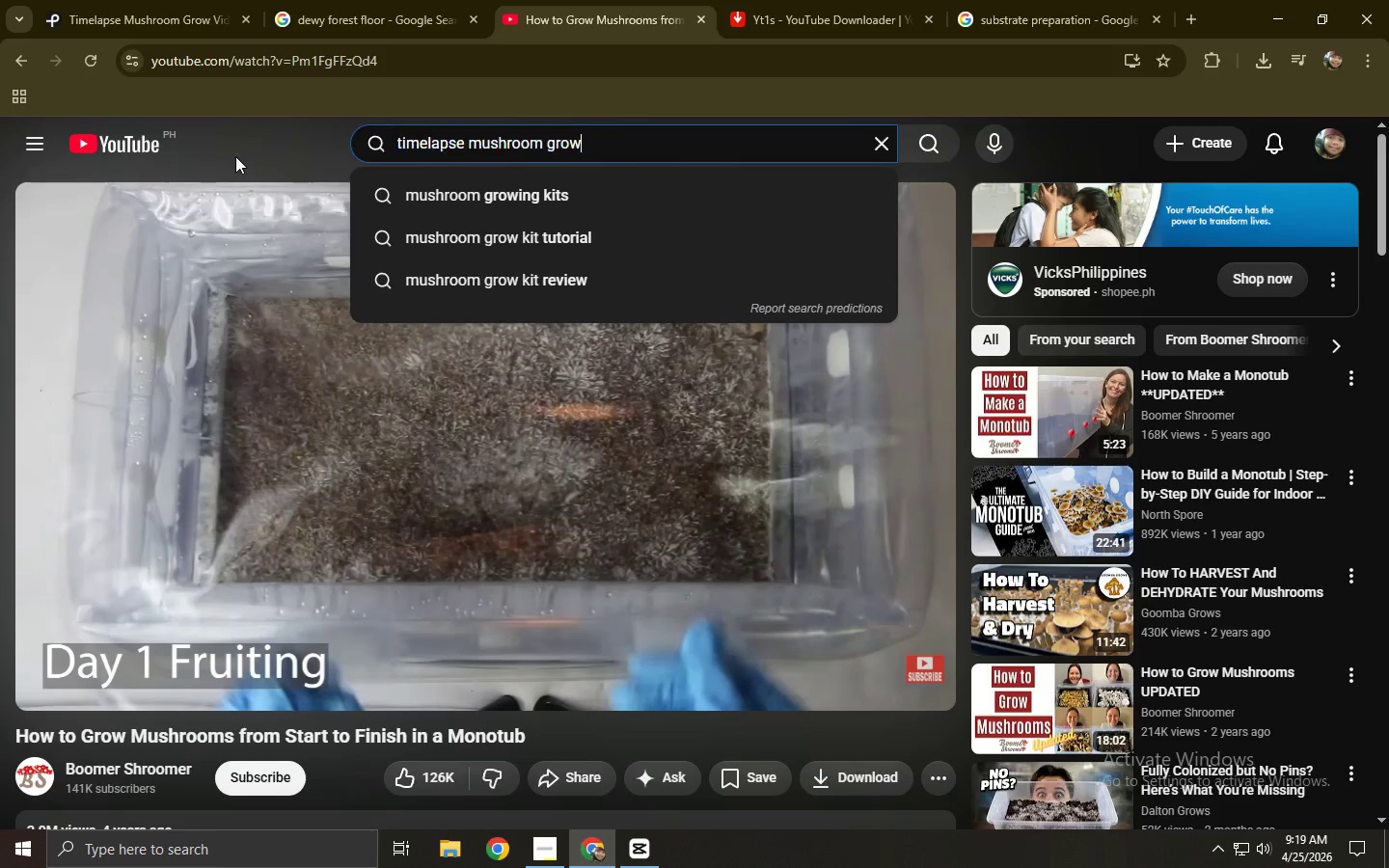 
key(Control+V)
 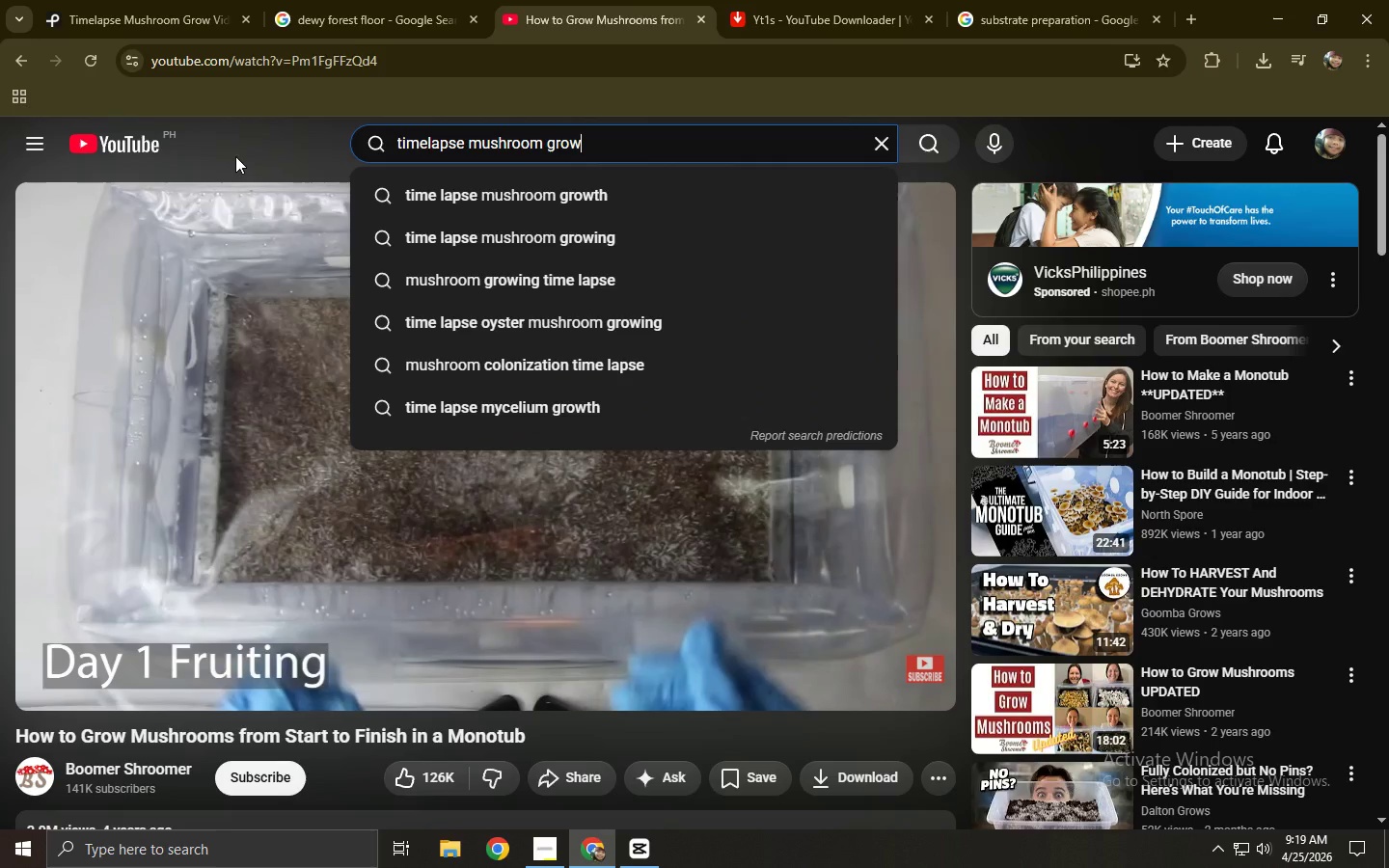 
key(NumpadEnter)
 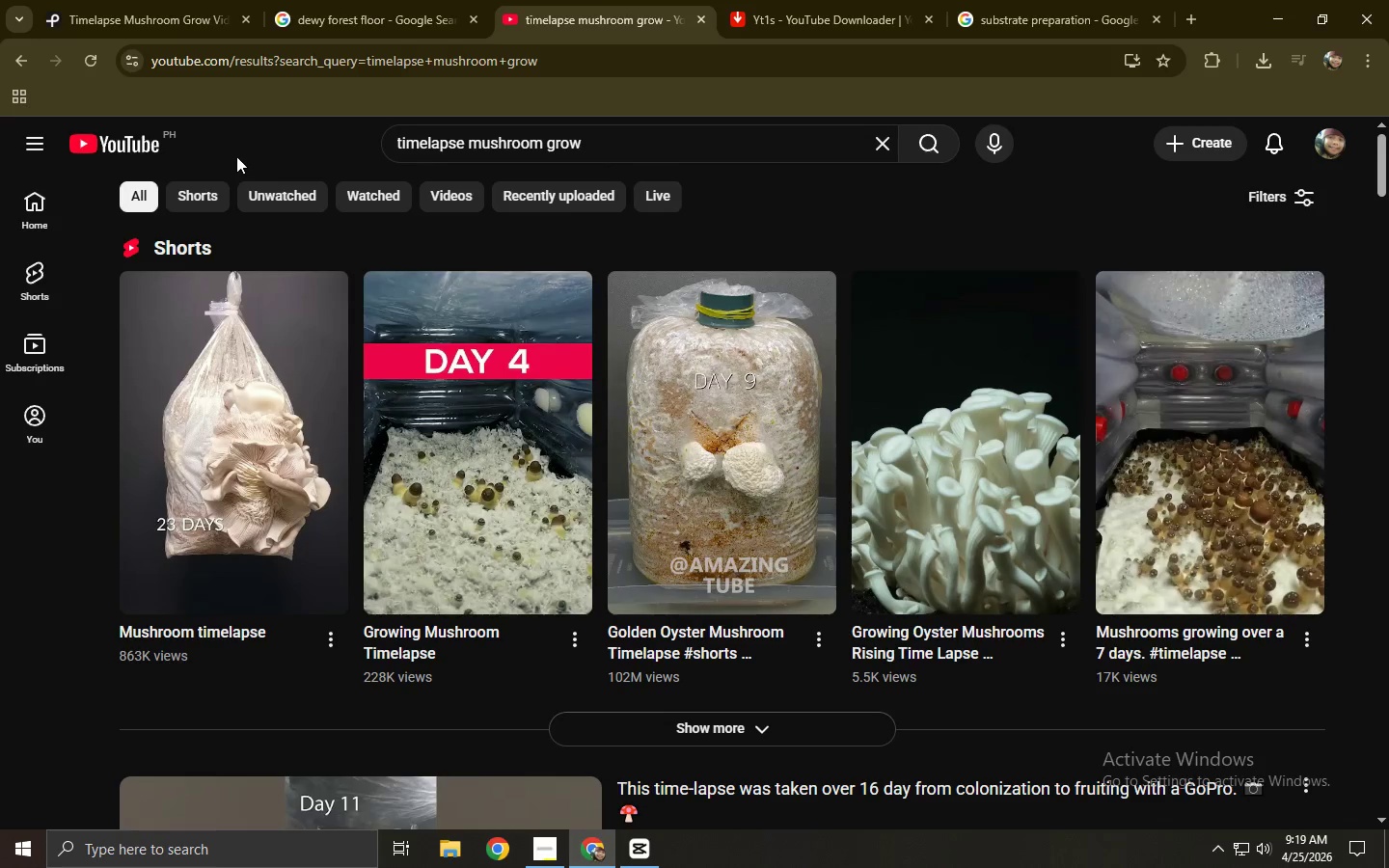 
scroll: coordinate [232, 284], scroll_direction: down, amount: 7.0
 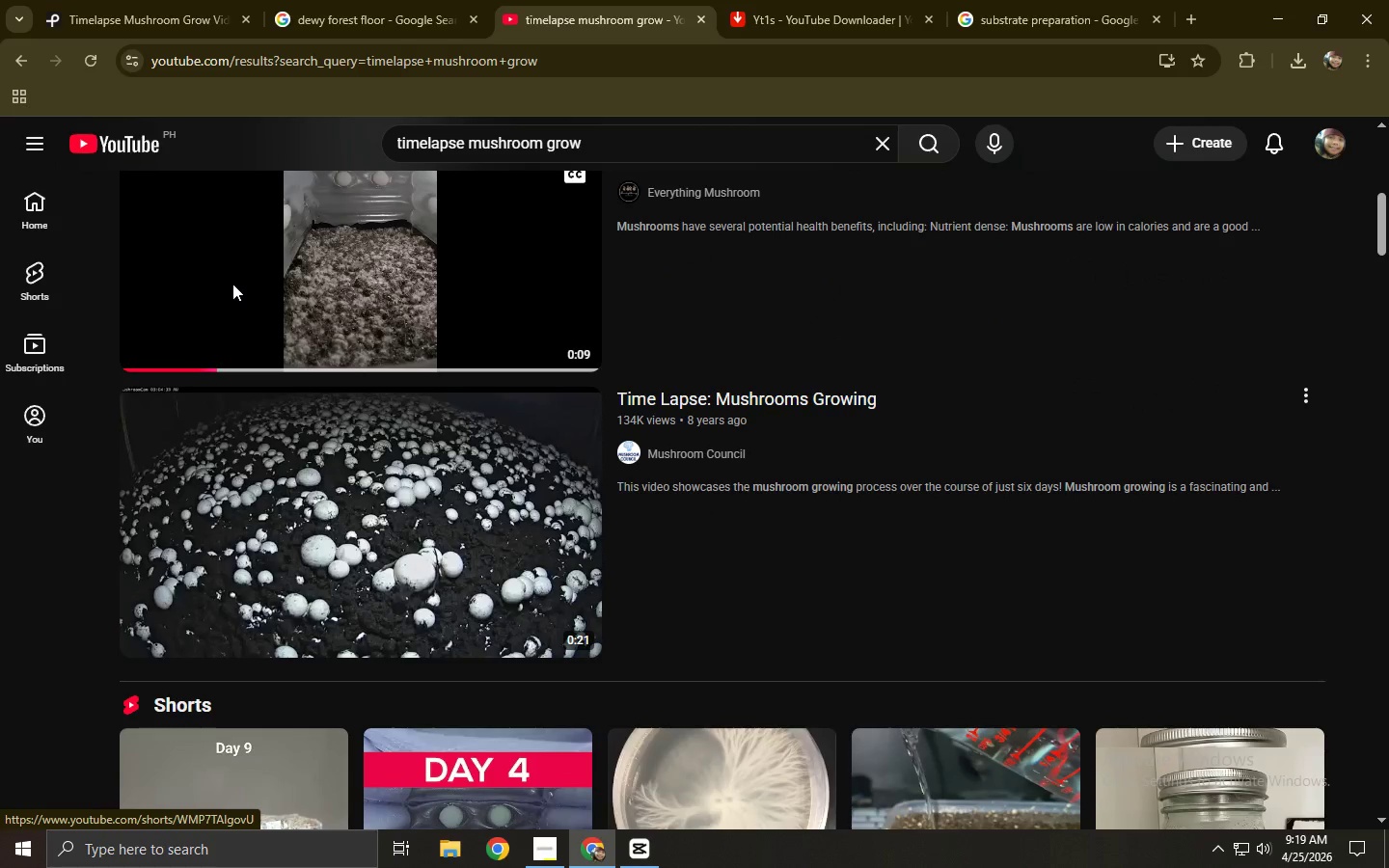 
left_click([132, 0])
 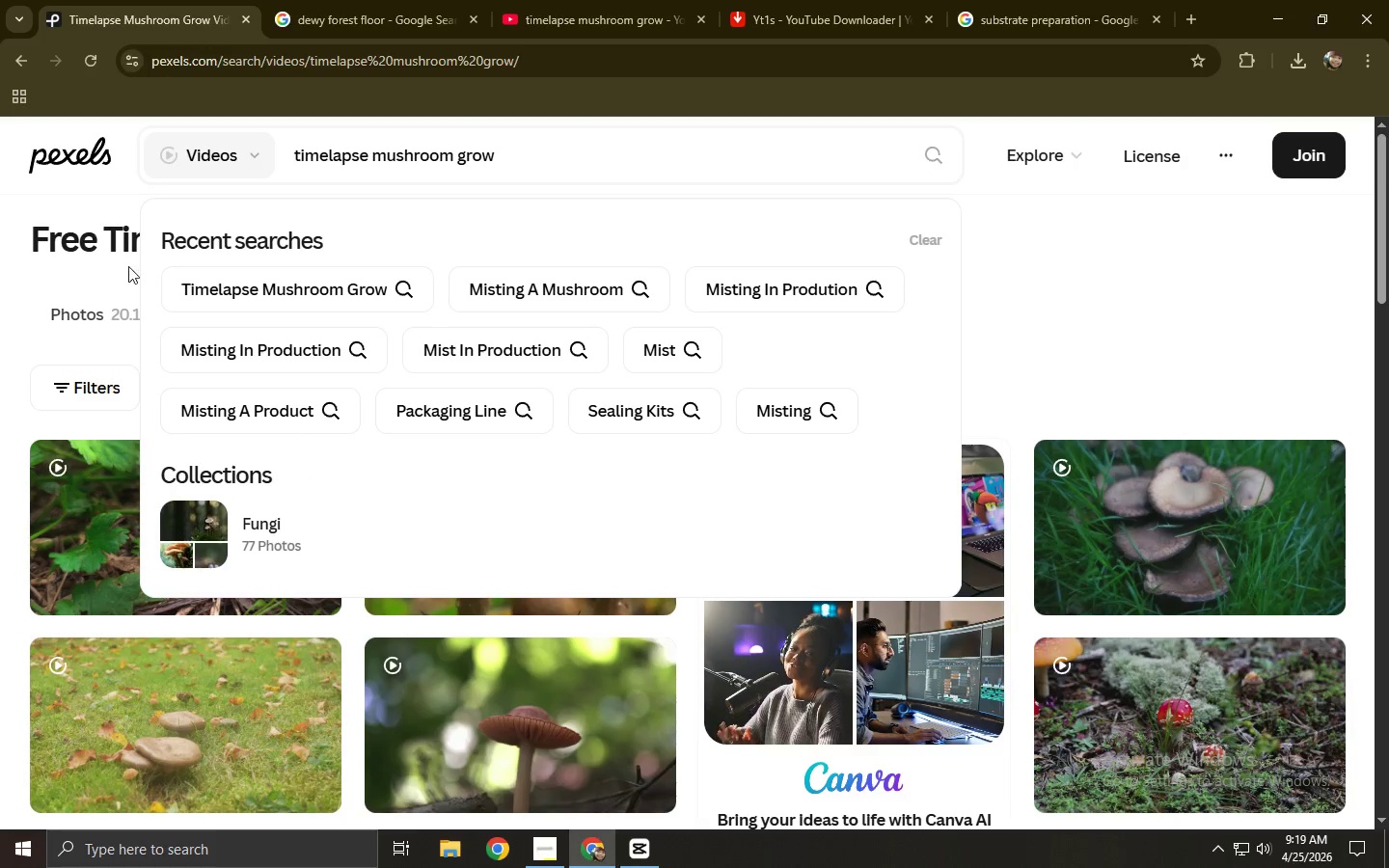 
left_click([0, 450])
 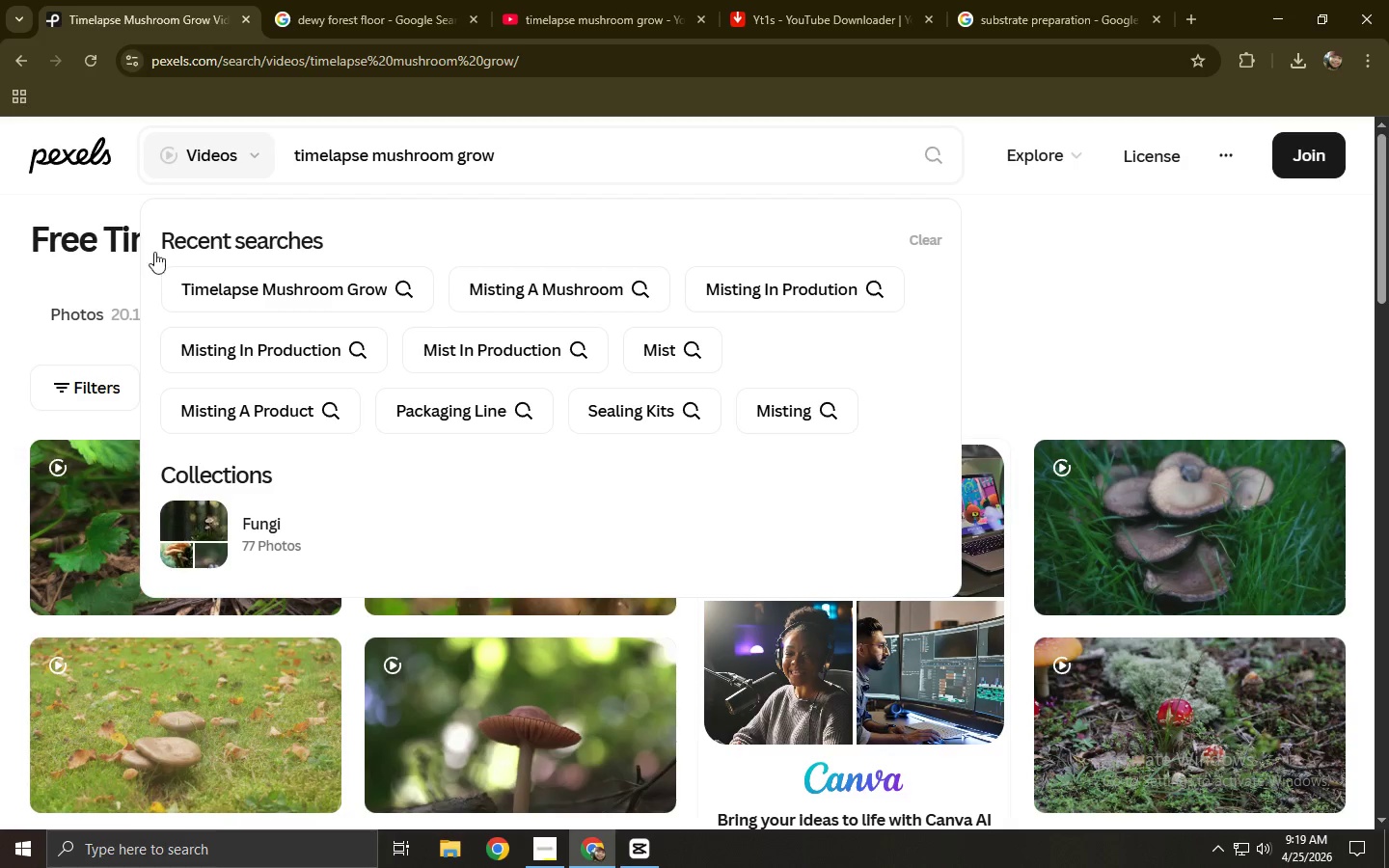 
left_click([397, 0])
 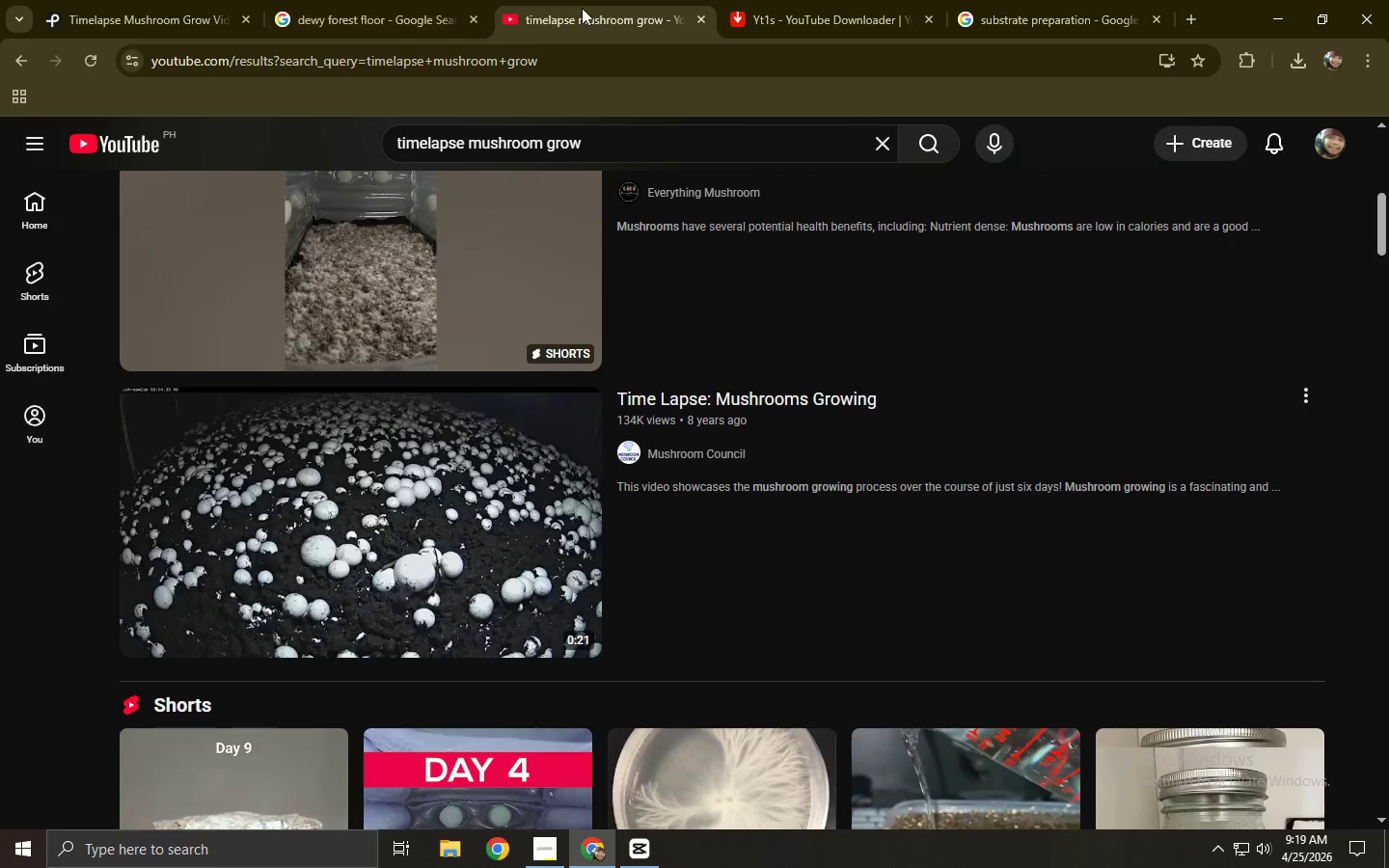 
double_click([462, 565])
 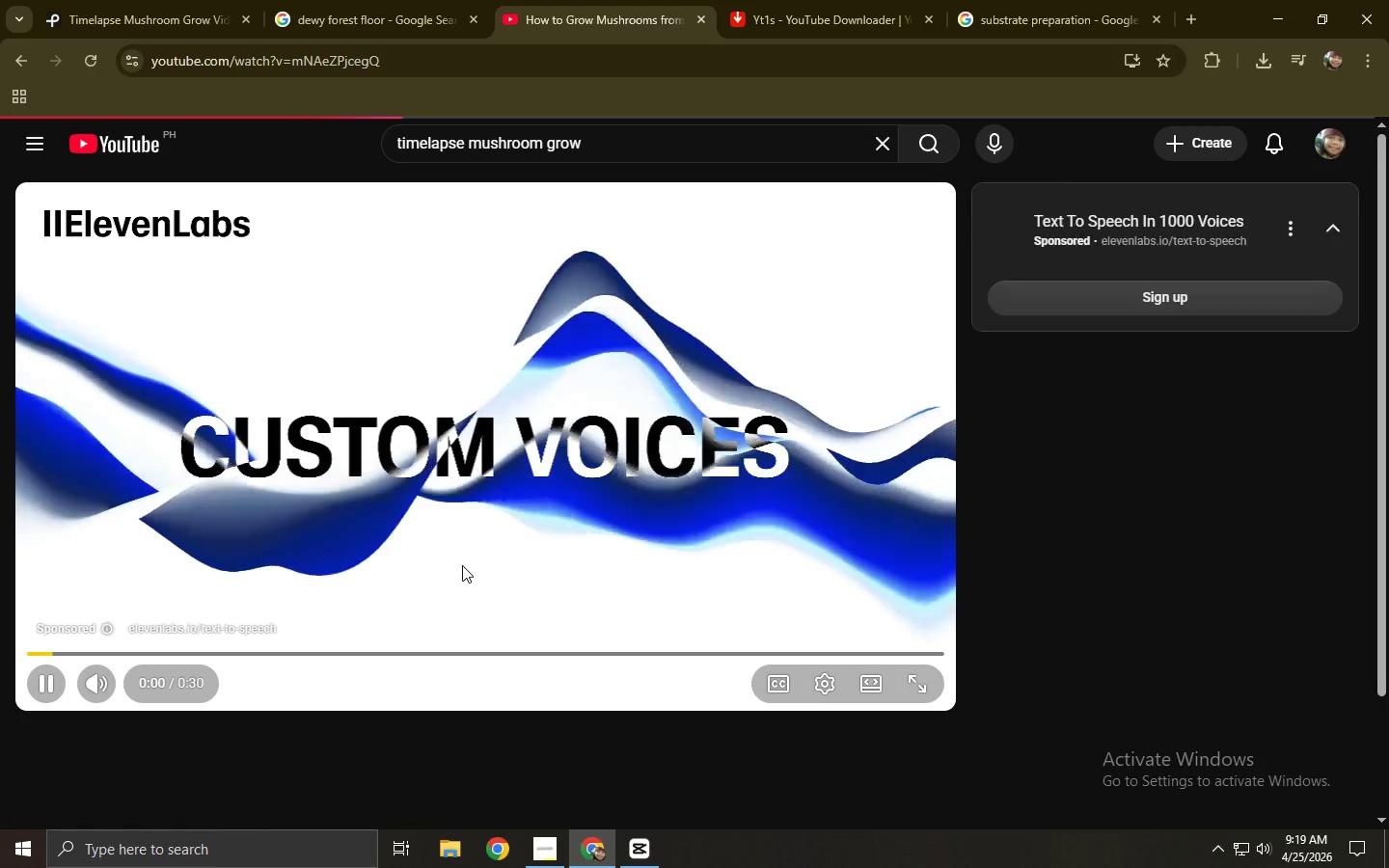 
scroll: coordinate [454, 575], scroll_direction: down, amount: 3.0
 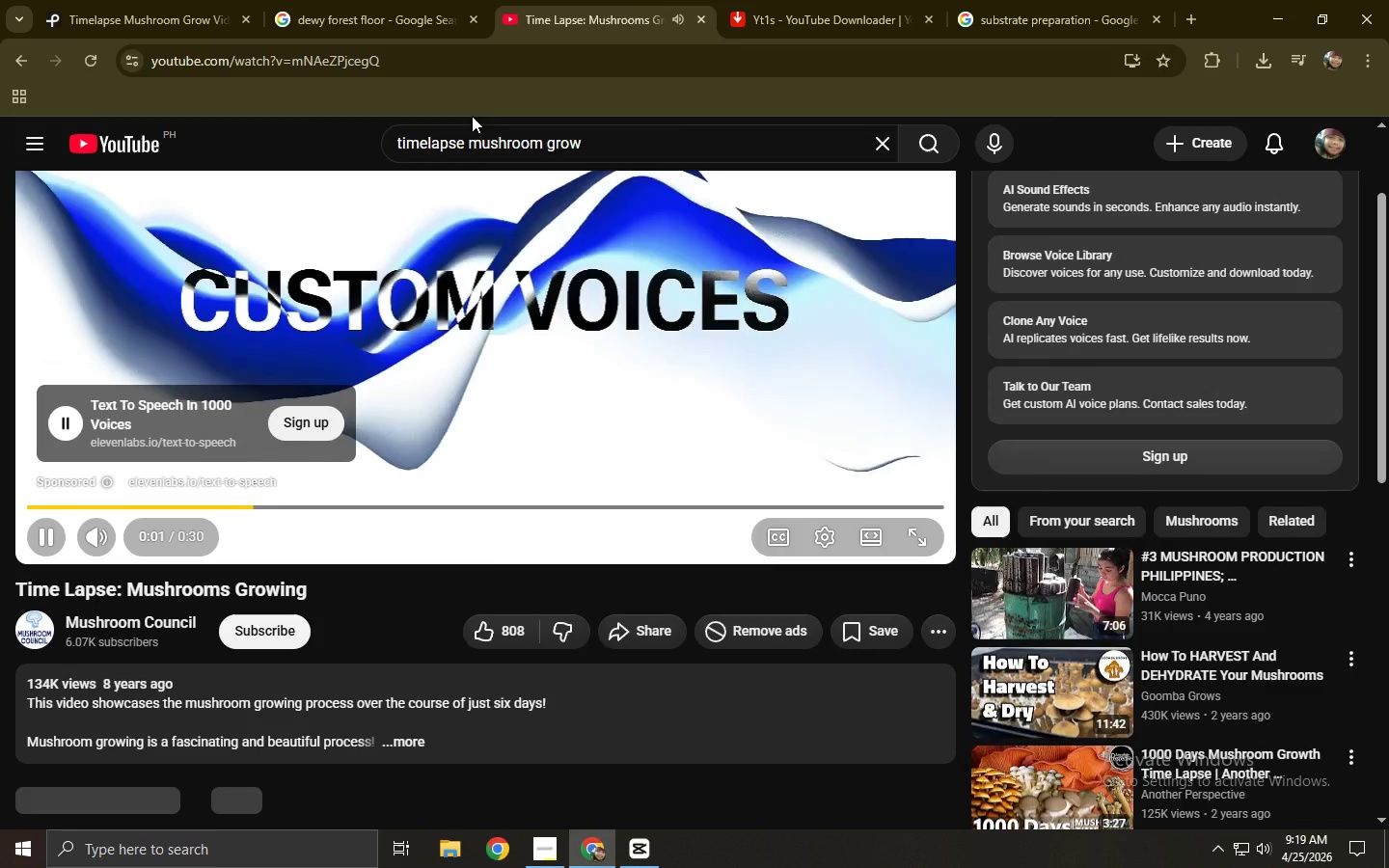 
left_click([450, 58])
 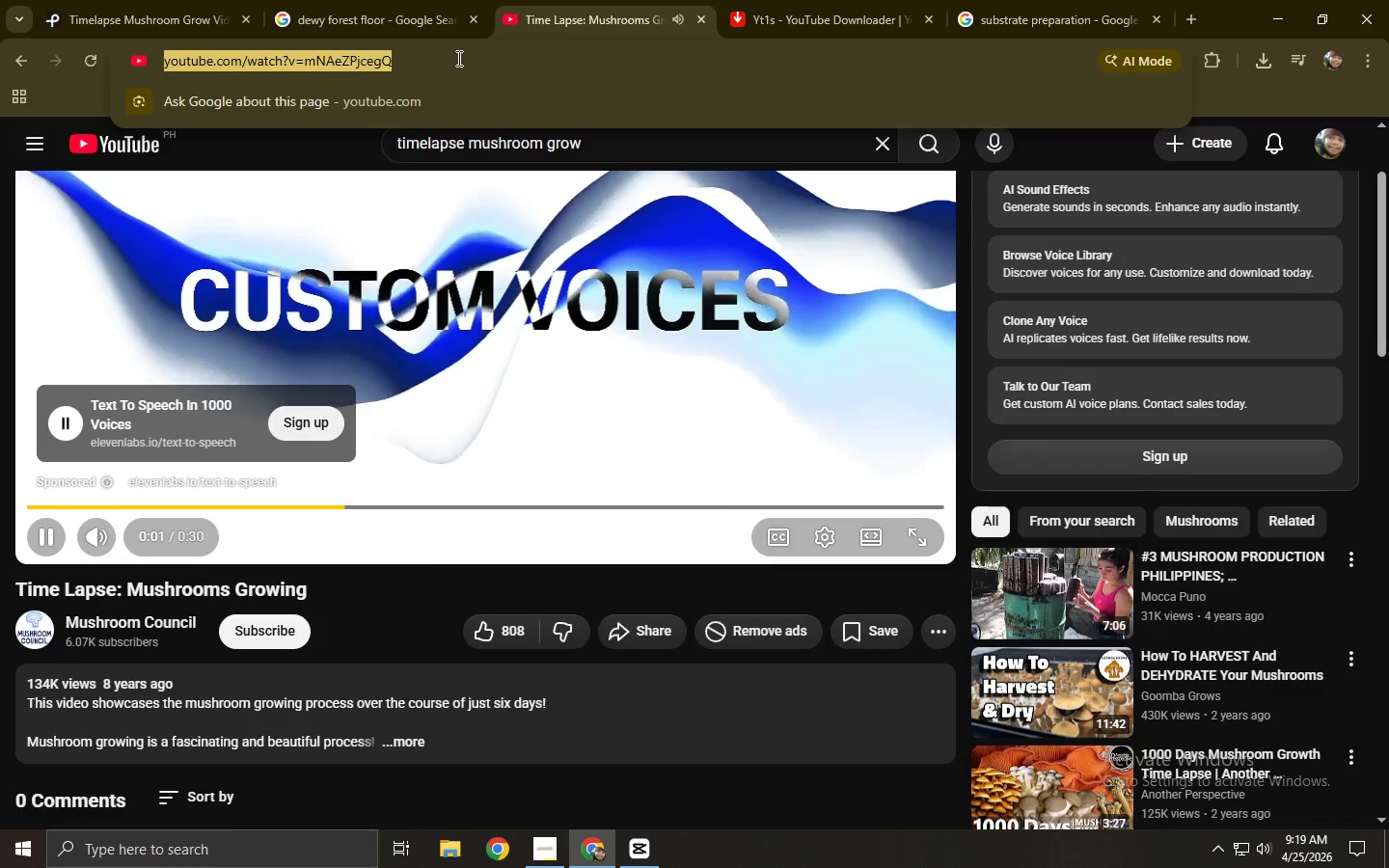 
key(Control+ControlLeft)
 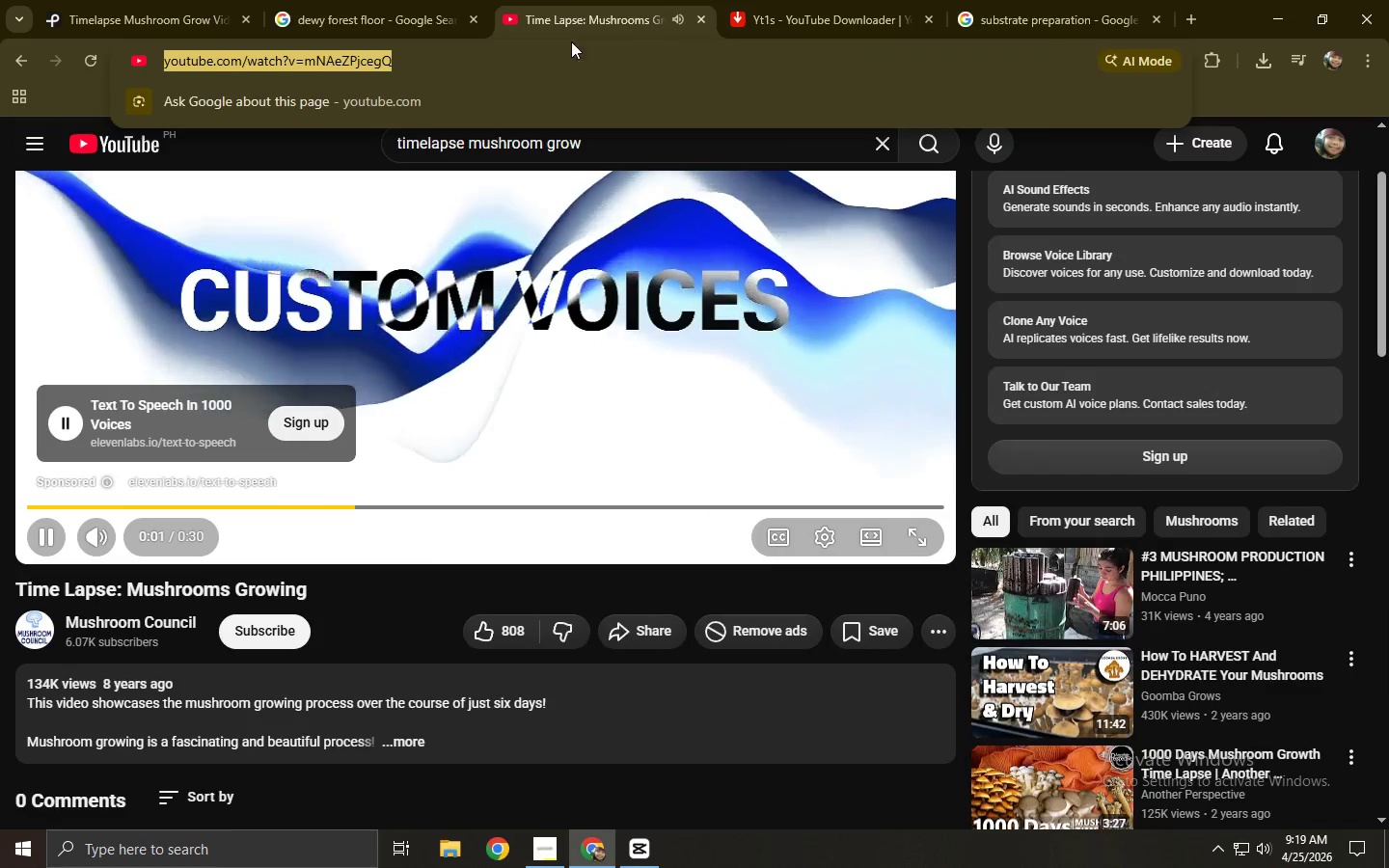 
key(Control+C)
 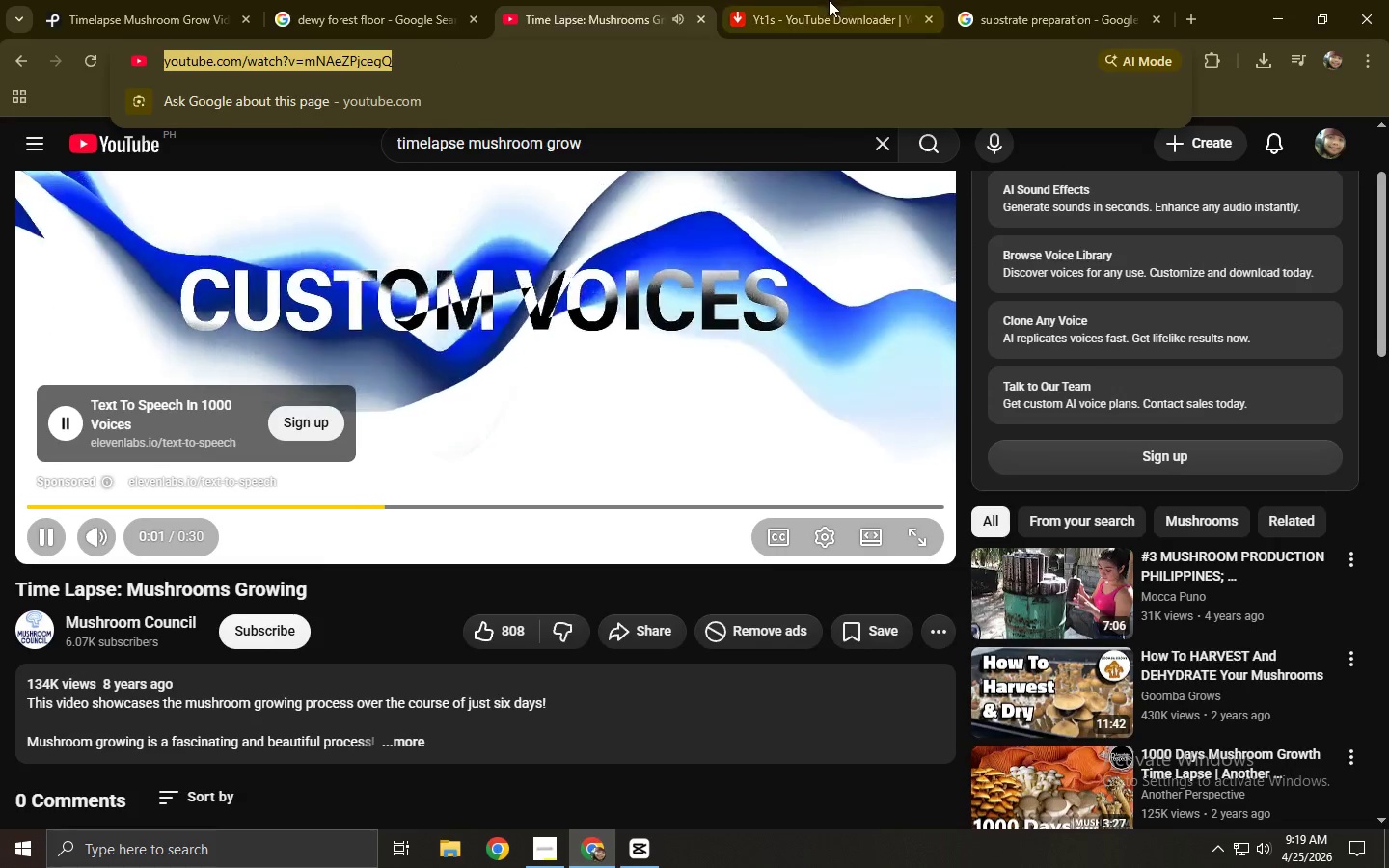 
left_click([829, 0])
 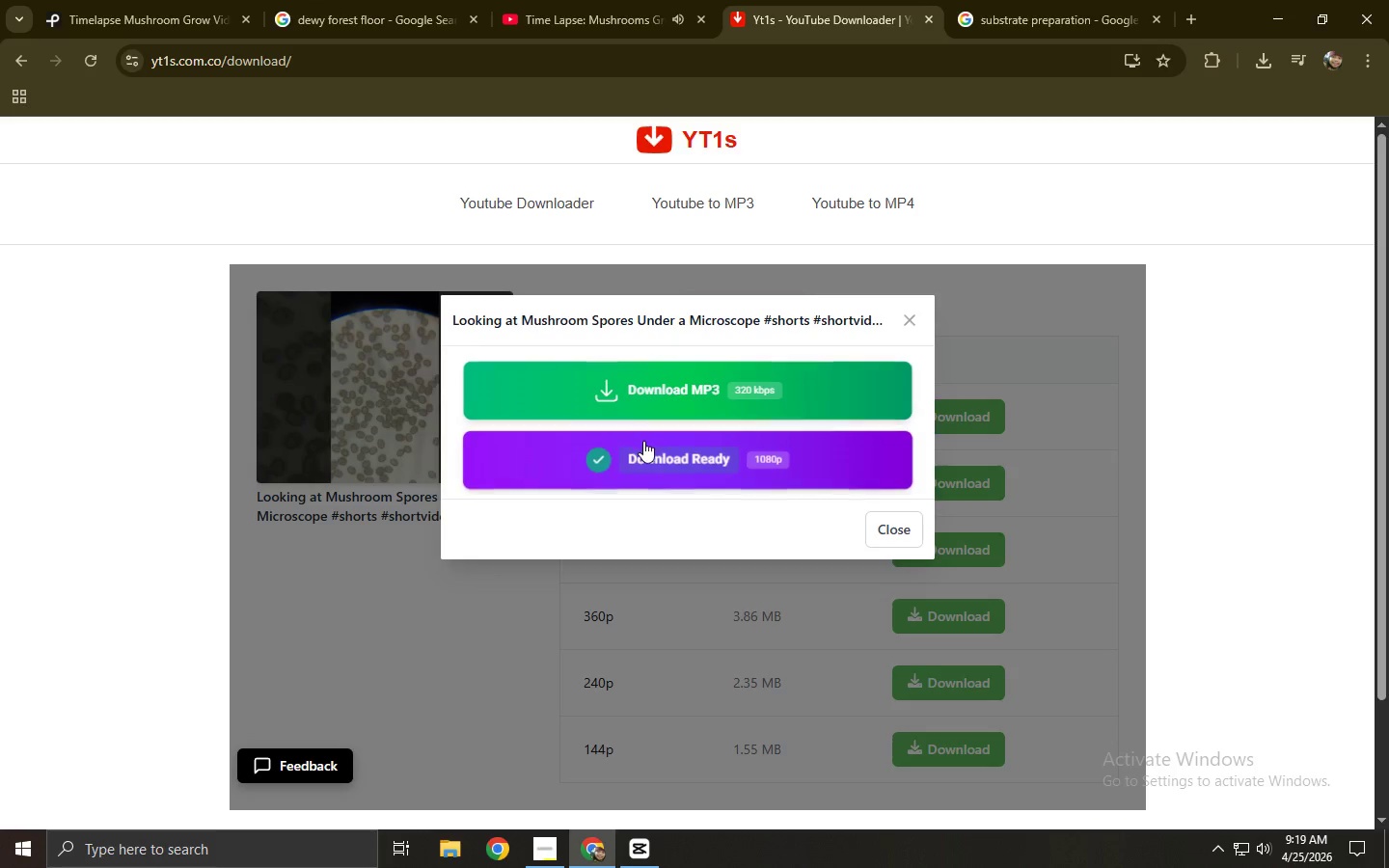 
left_click([643, 441])
 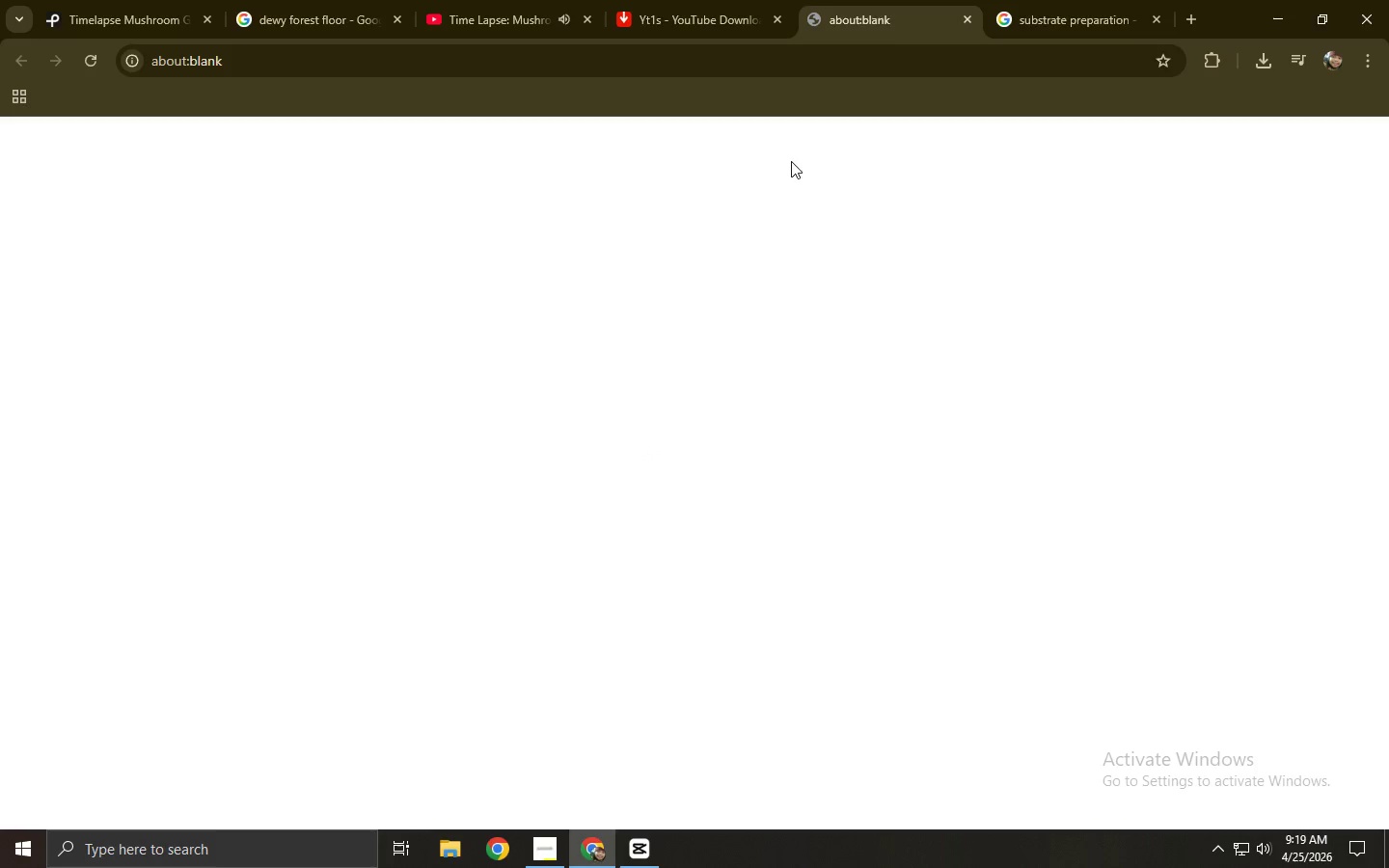 
key(Control+ControlLeft)
 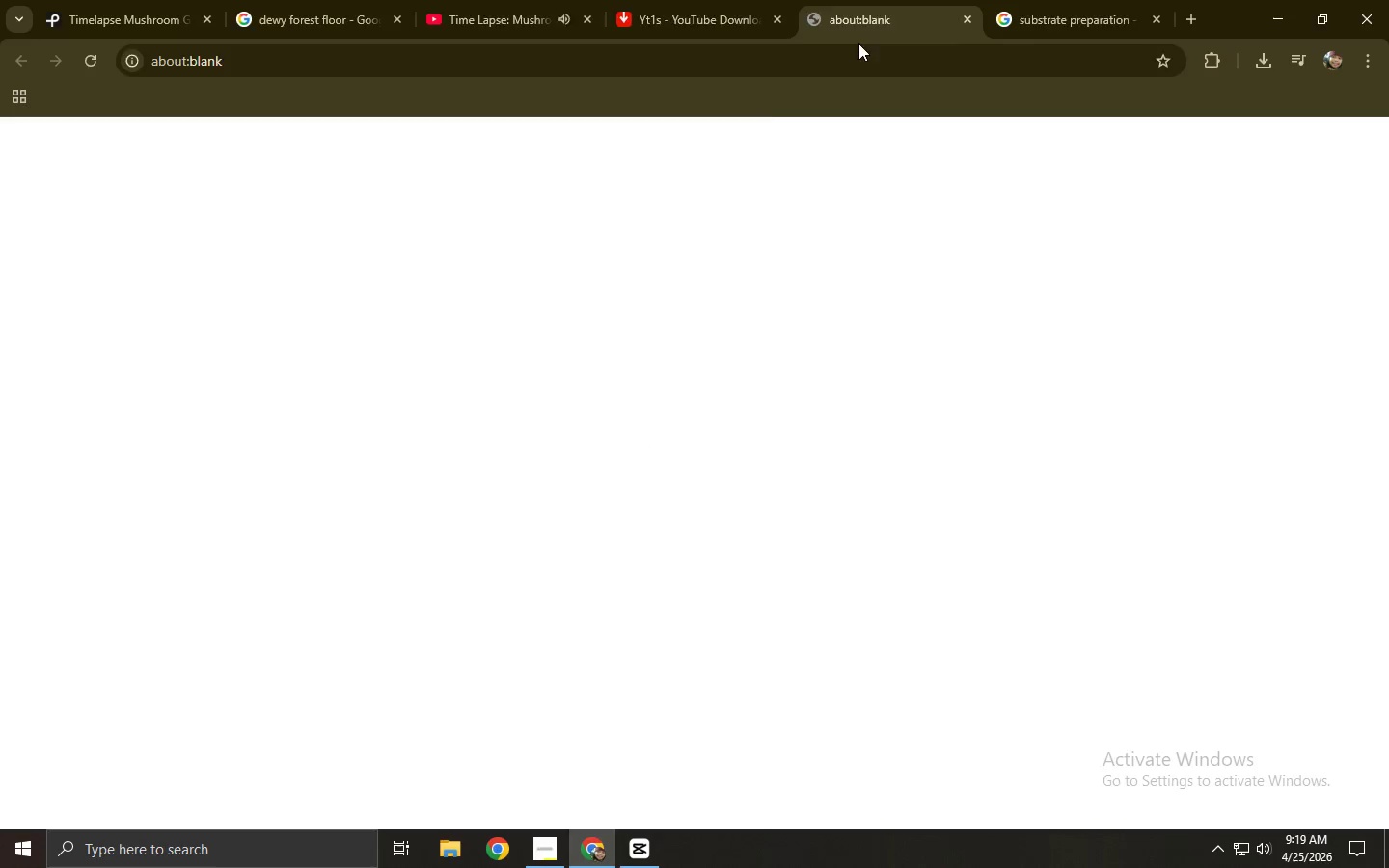 
key(Control+W)
 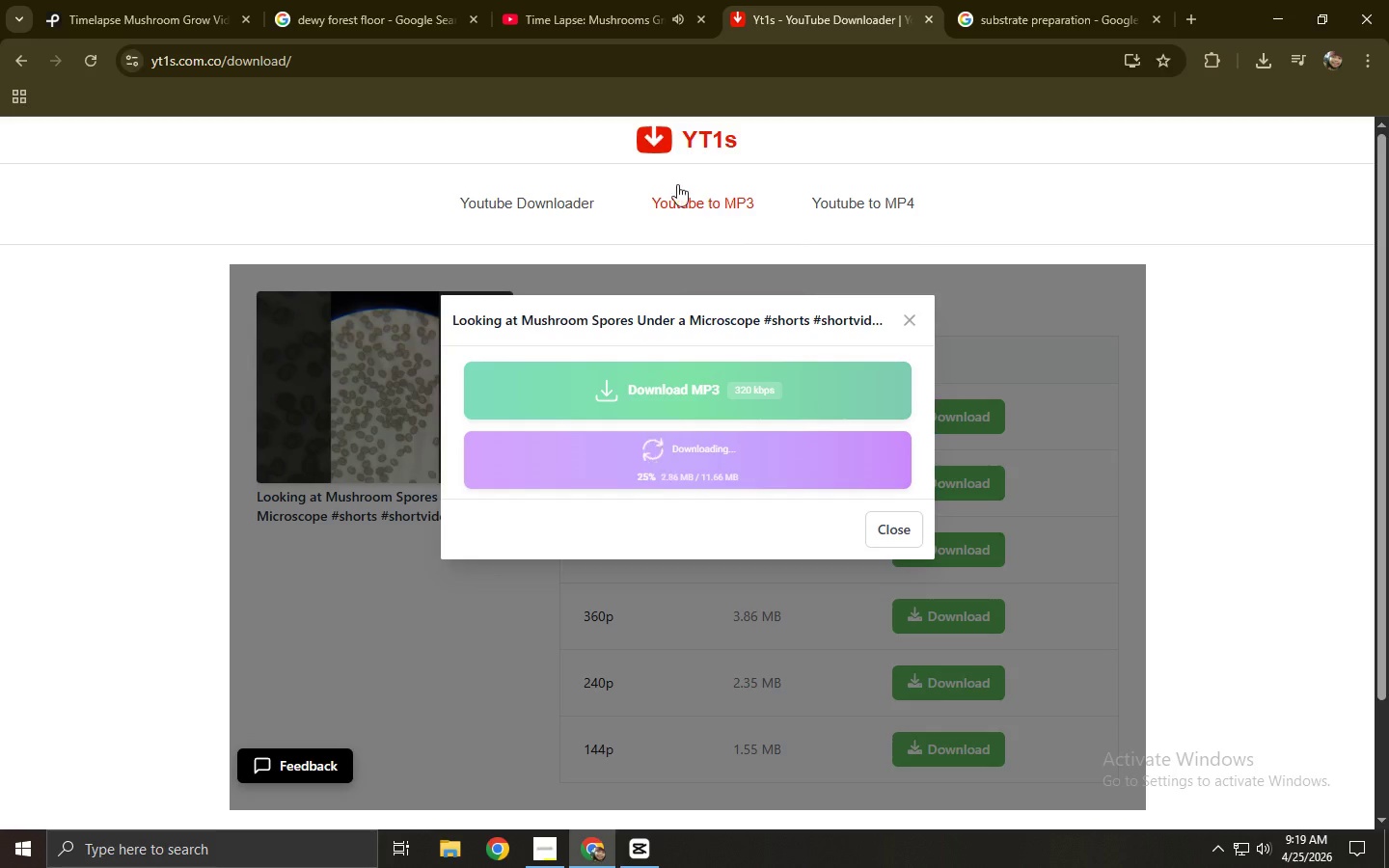 
left_click([495, 207])
 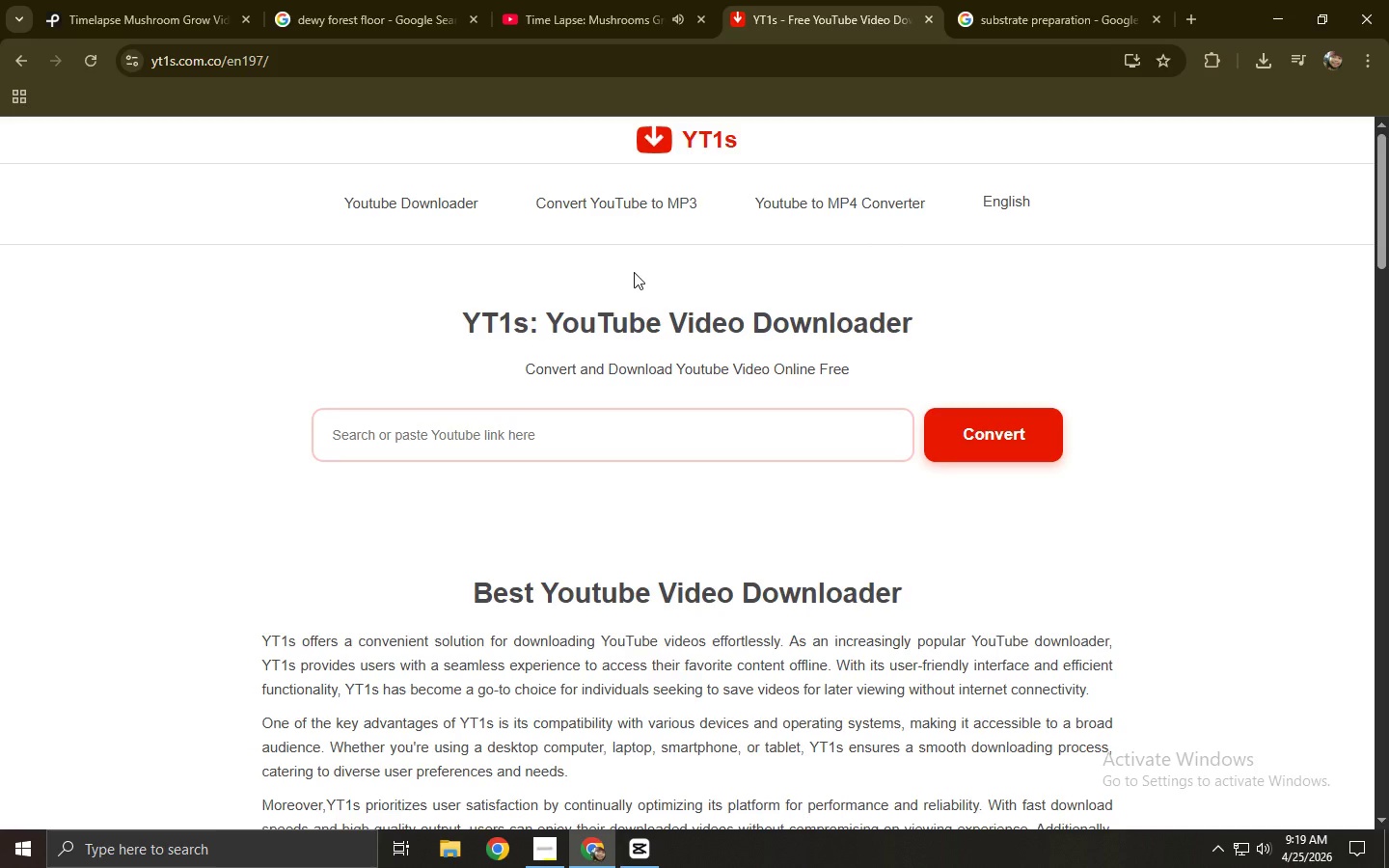 
left_click([591, 422])
 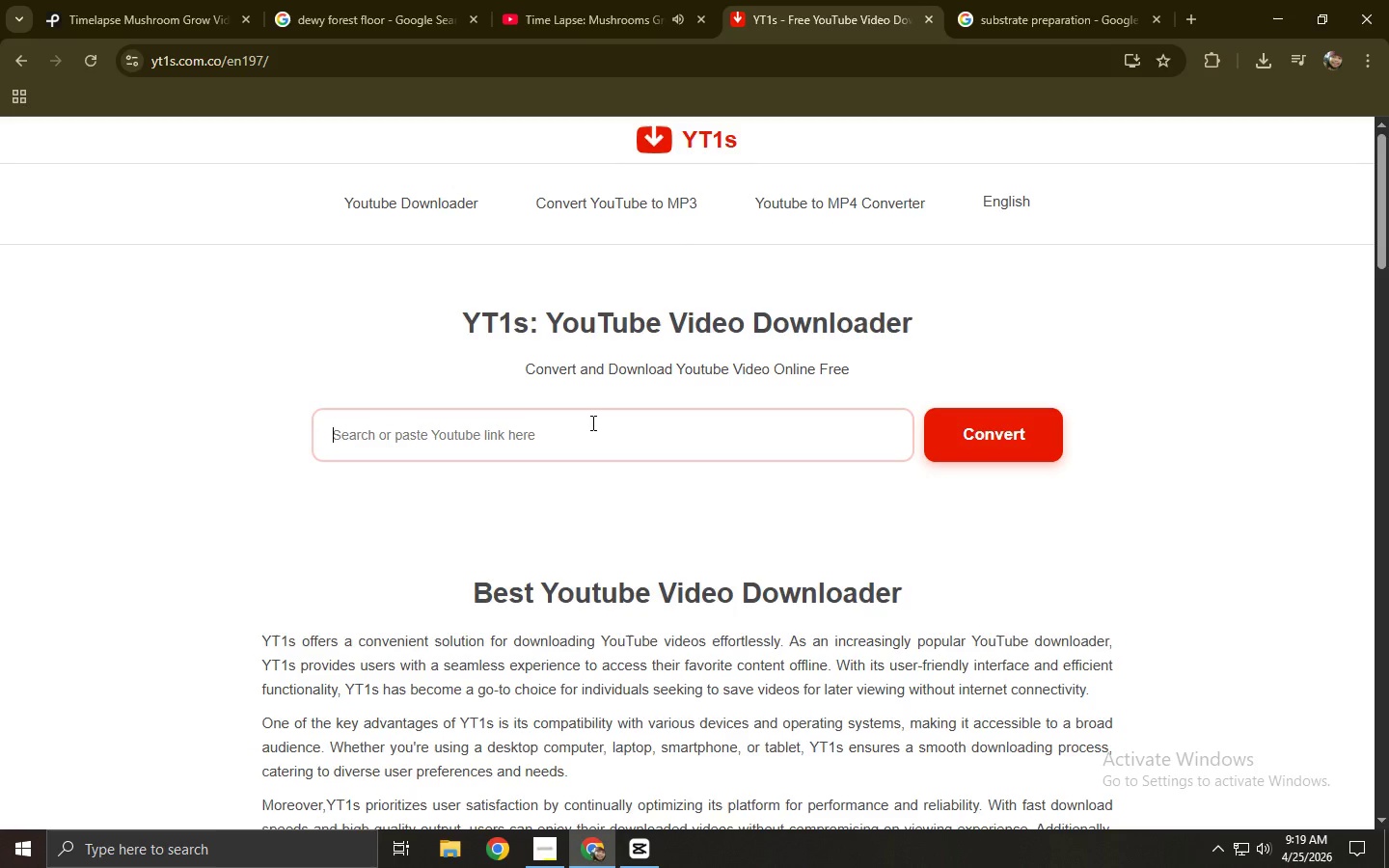 
key(Control+ControlLeft)
 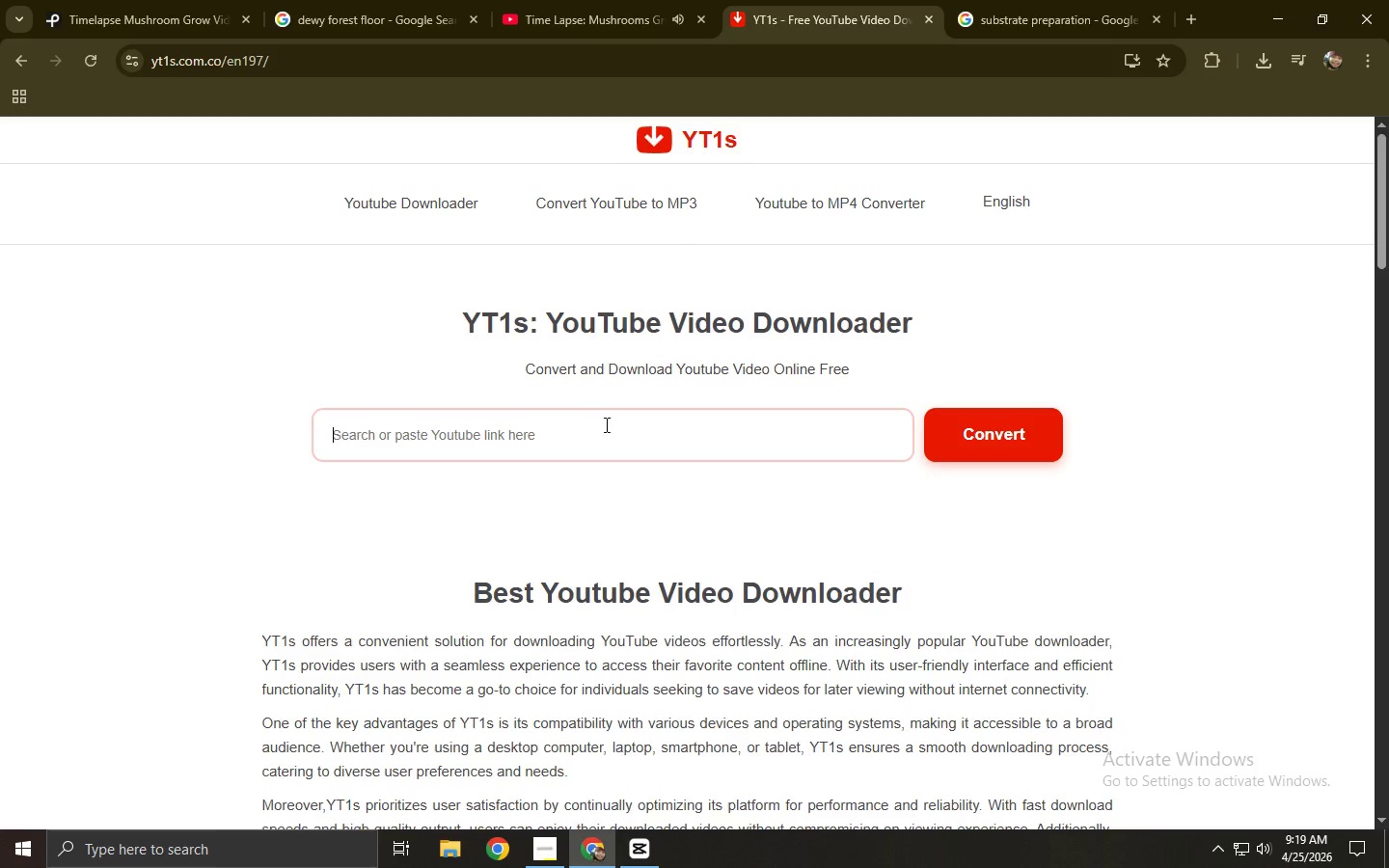 
key(Control+V)
 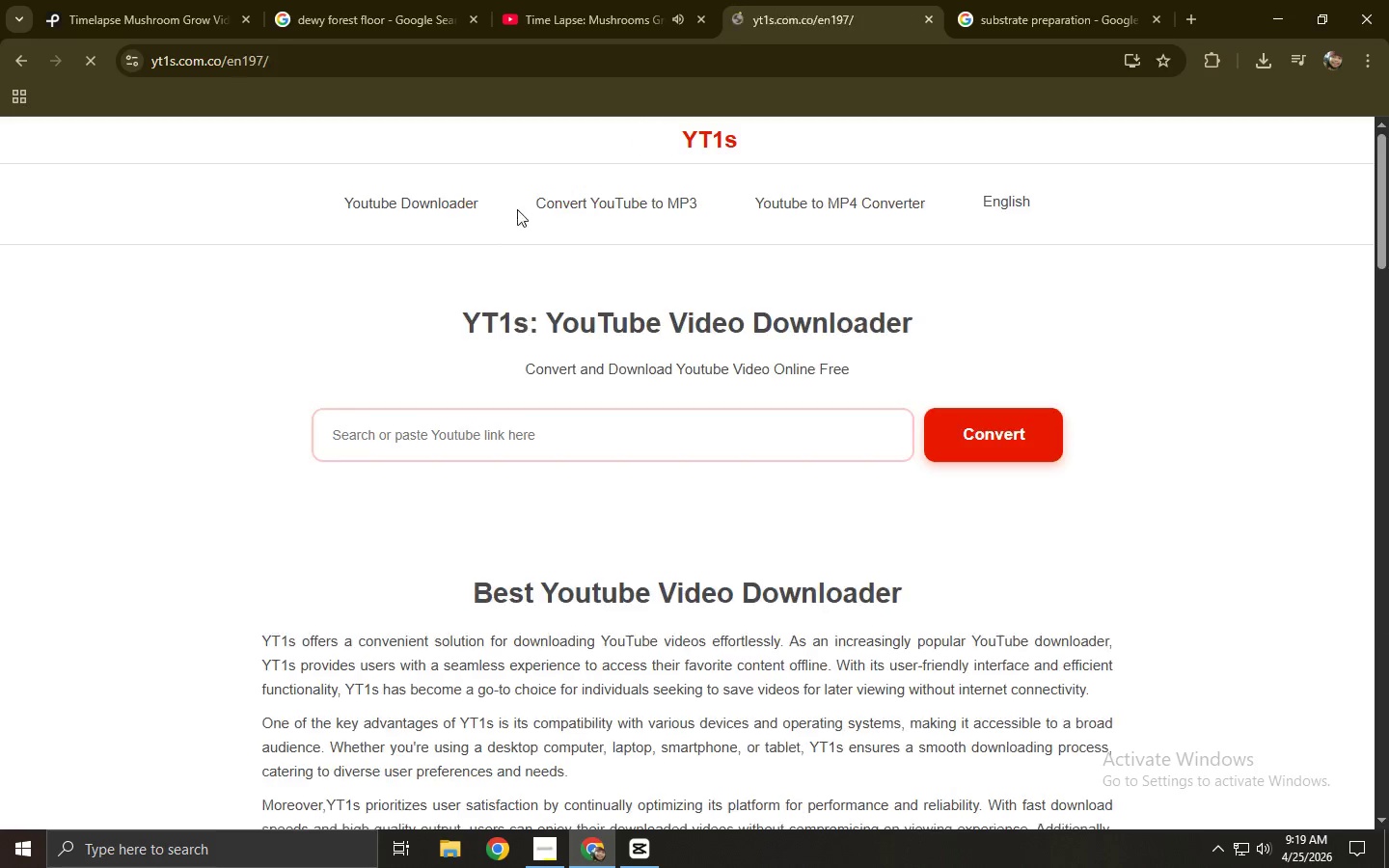 
left_click([593, 433])
 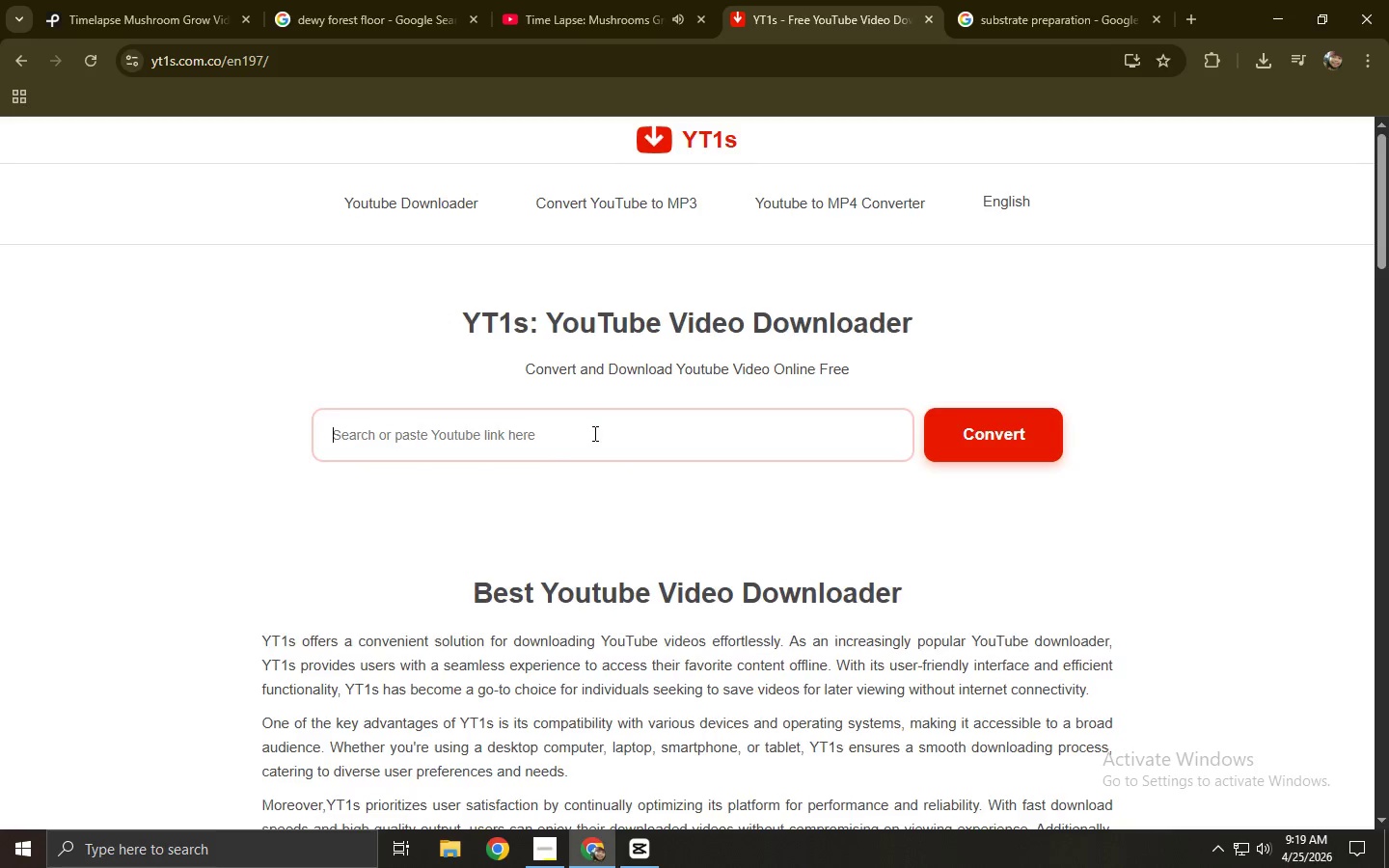 
key(Control+ControlLeft)
 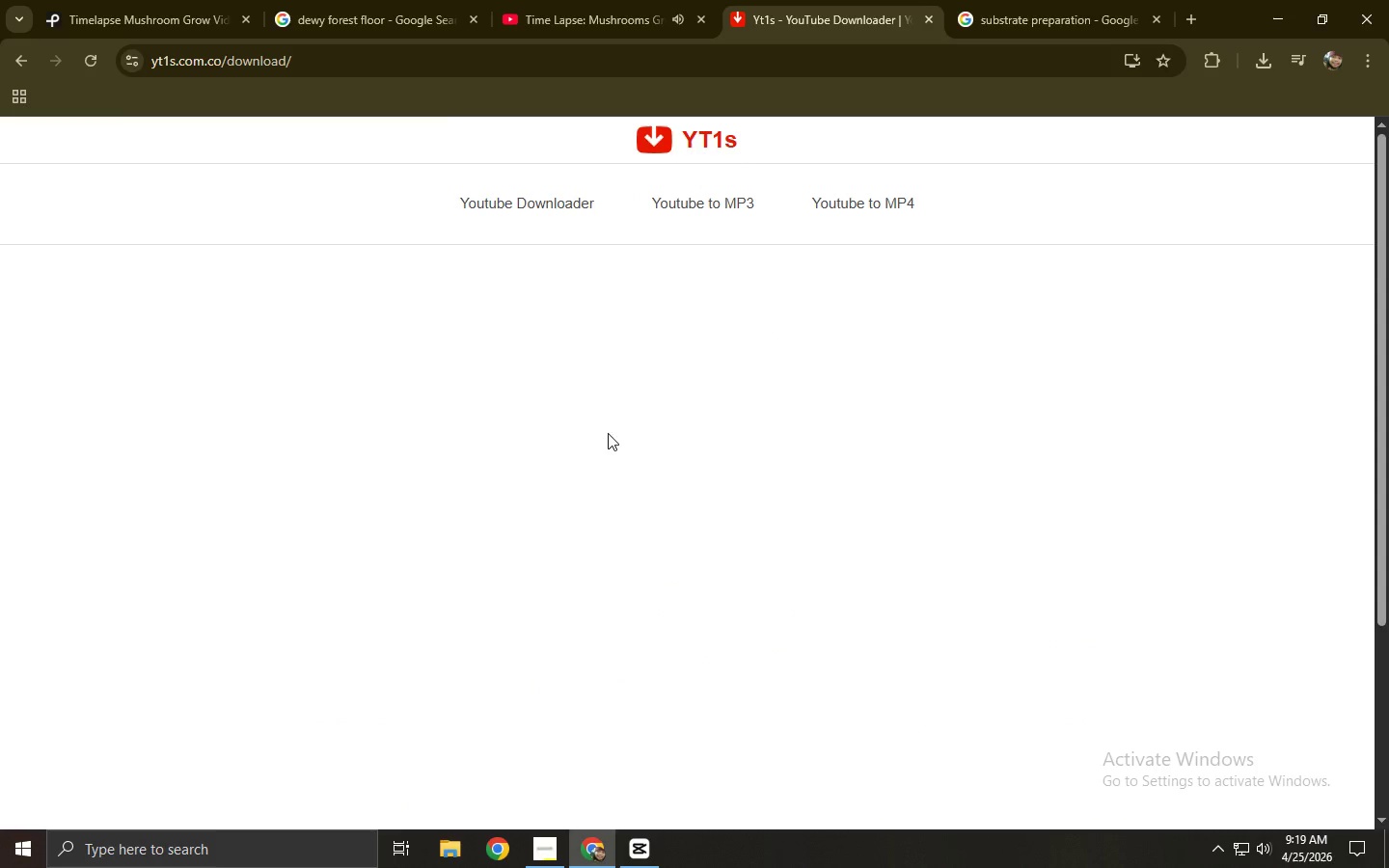 
key(Control+V)
 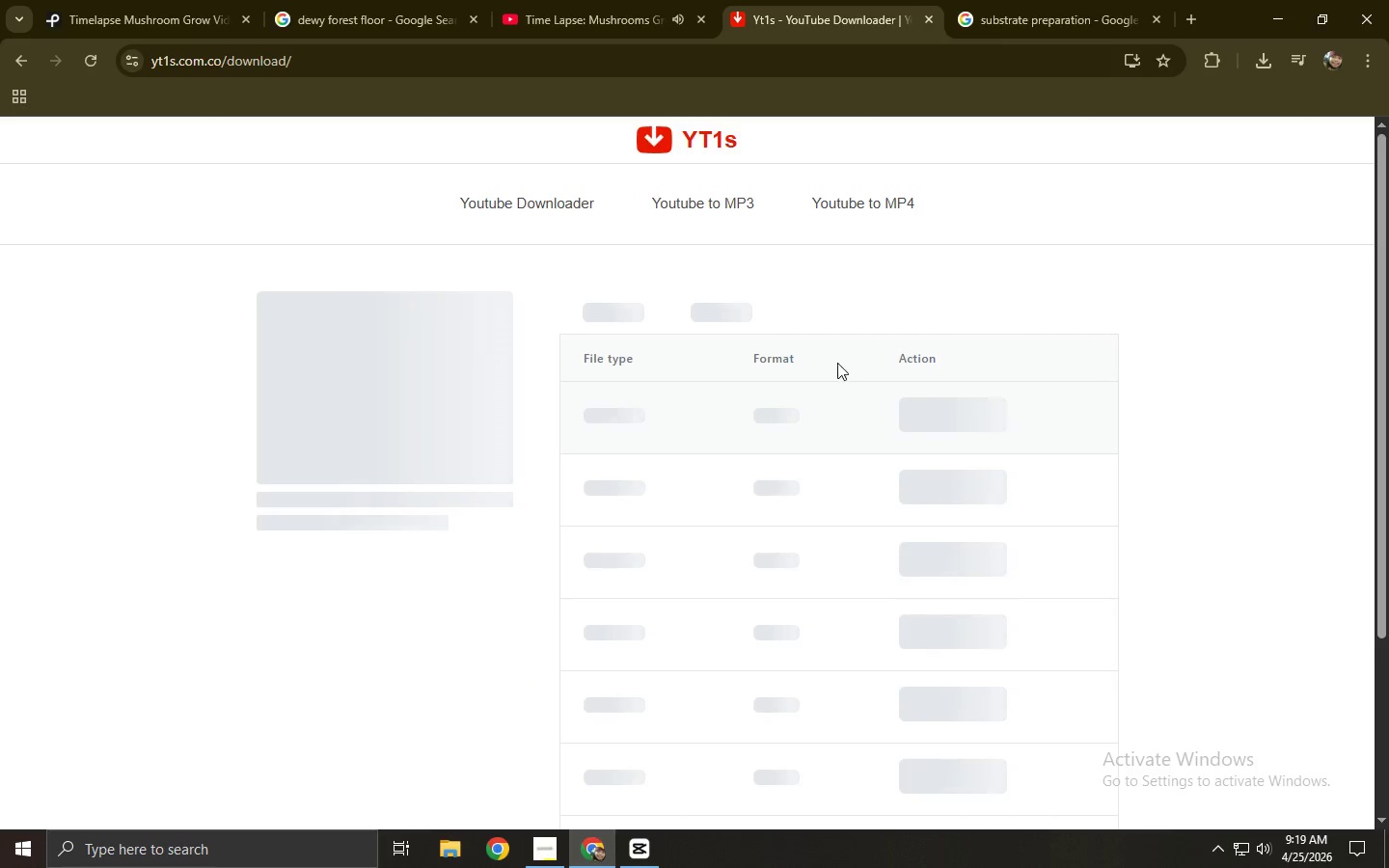 
left_click([734, 312])
 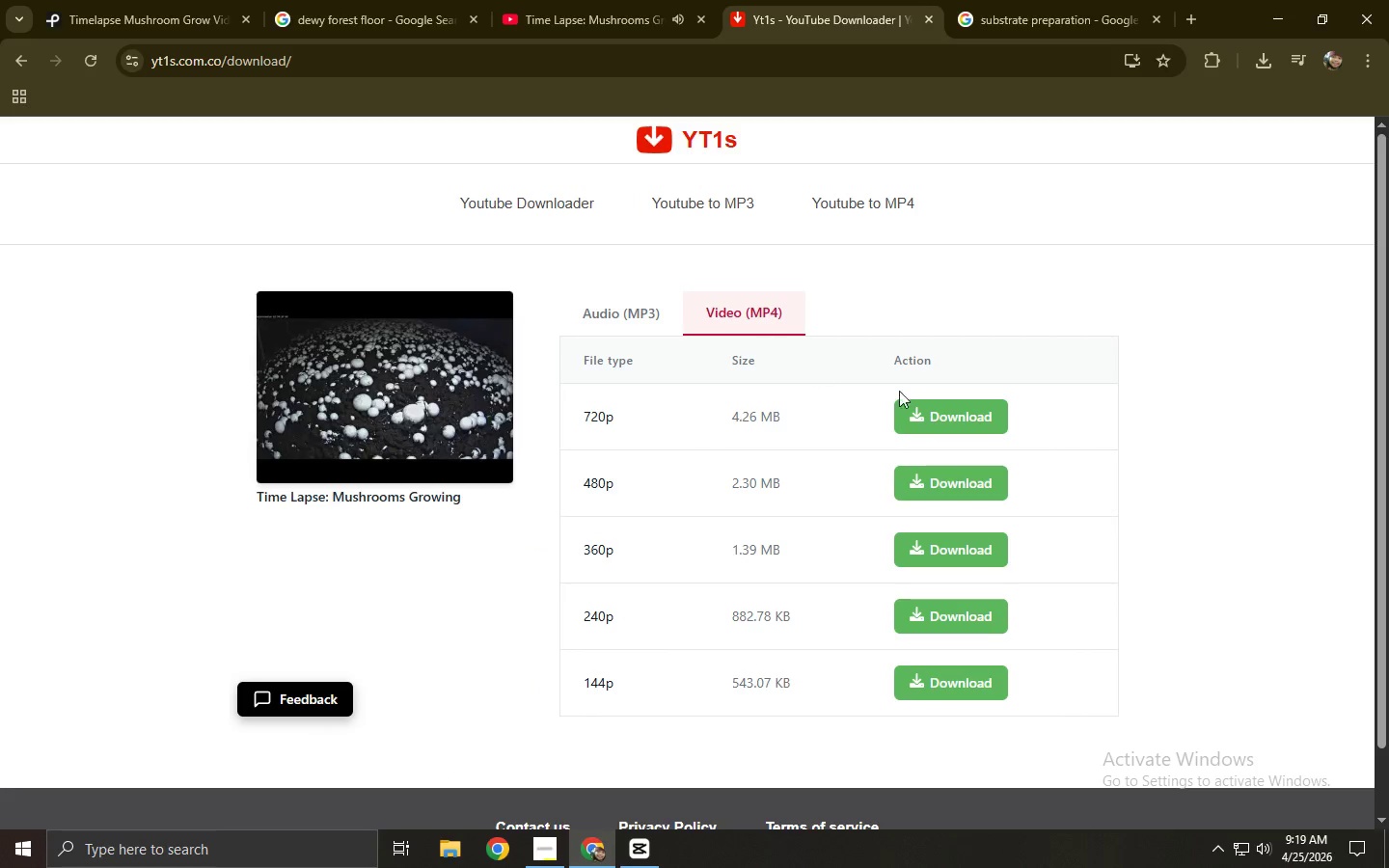 
left_click([945, 405])
 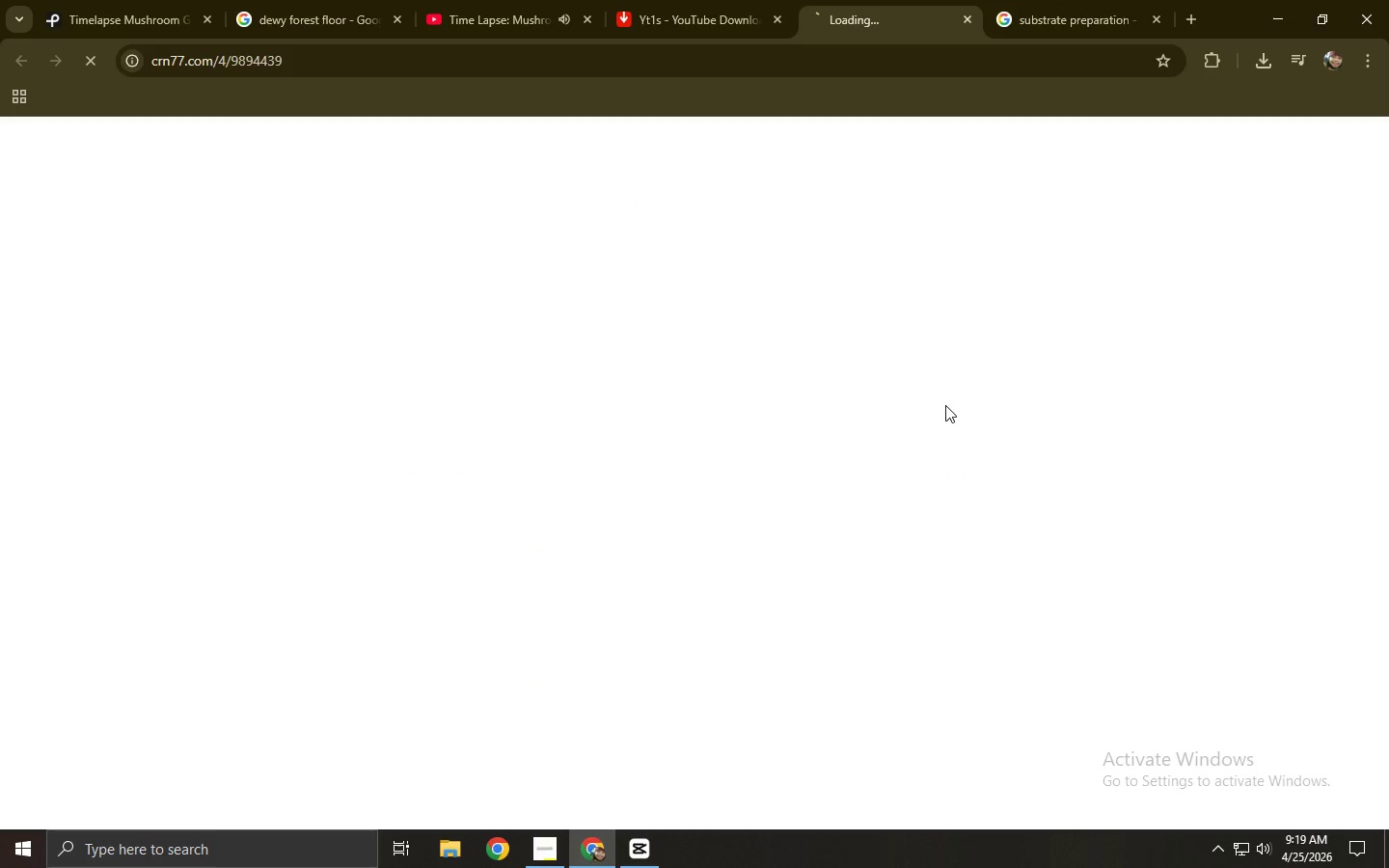 
key(Control+ControlLeft)
 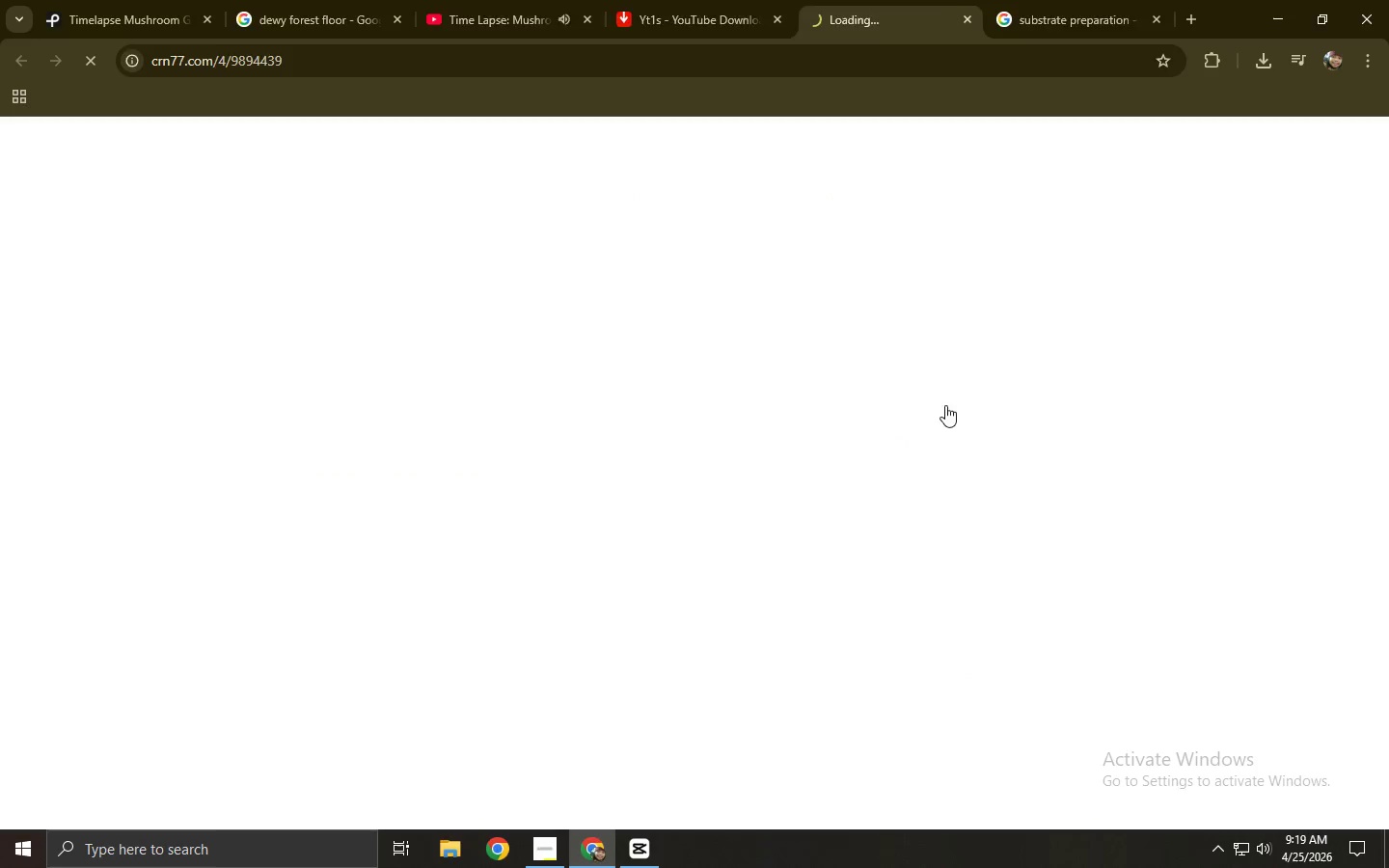 
key(Control+W)
 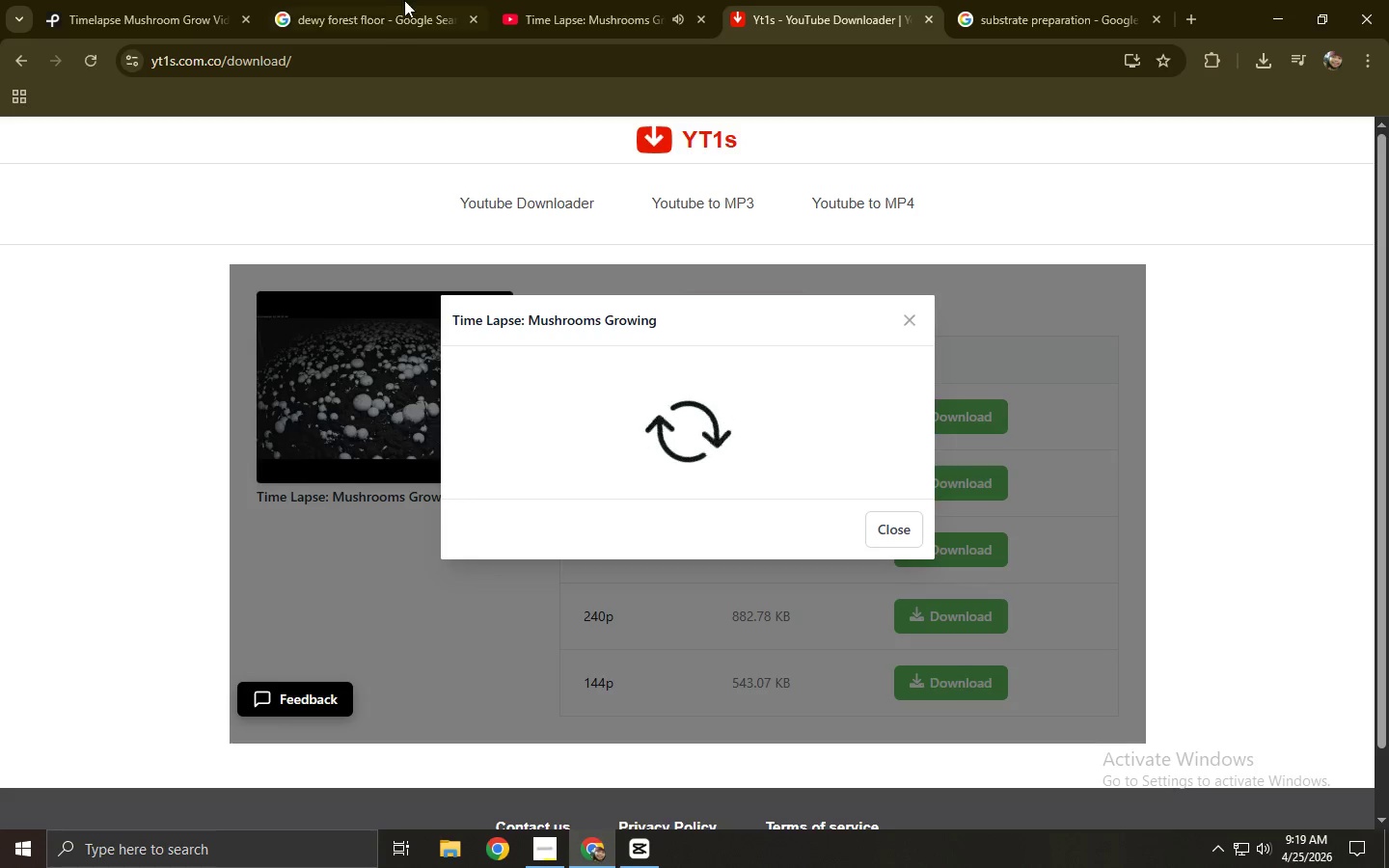 
left_click([157, 0])
 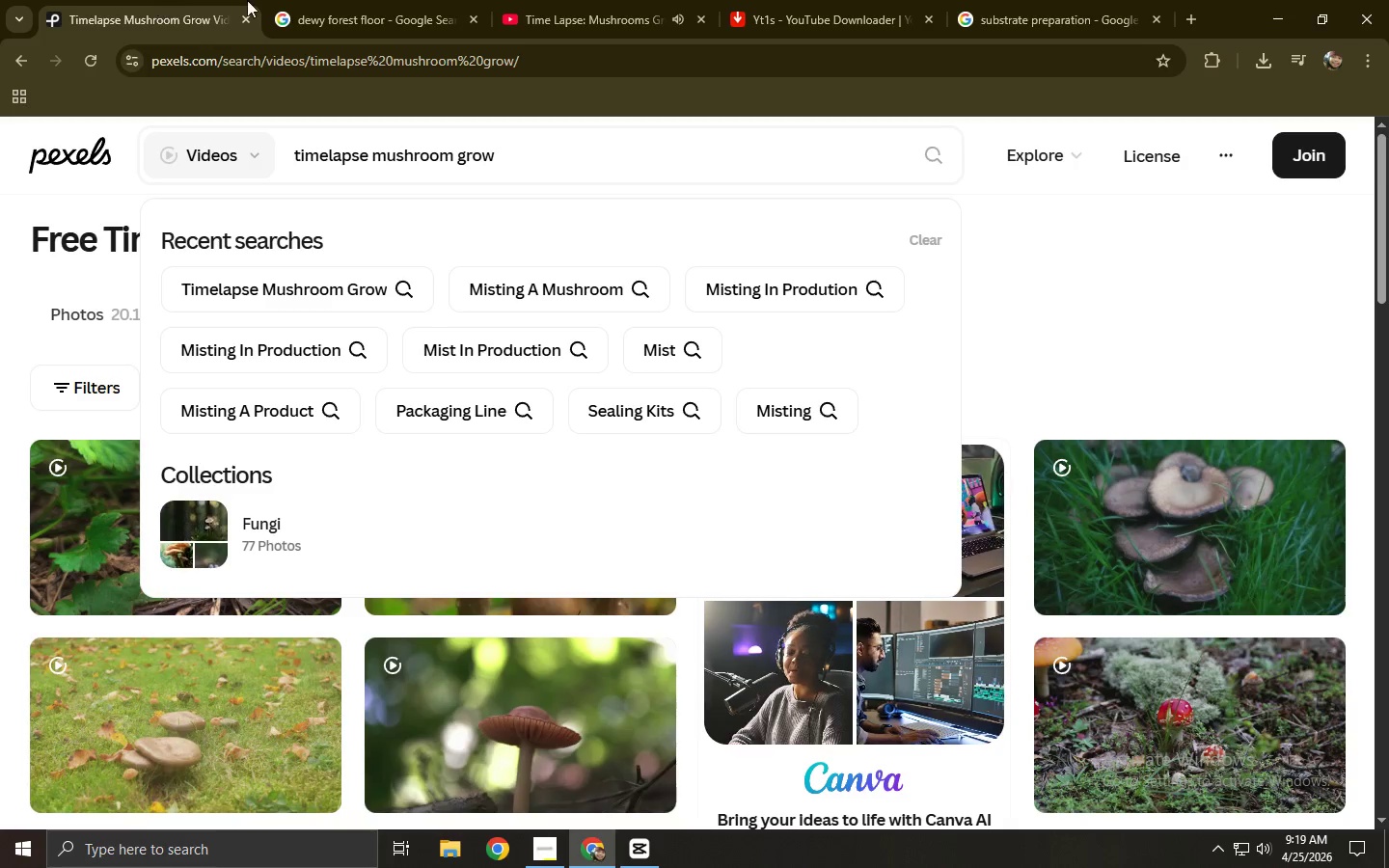 
left_click([259, 0])
 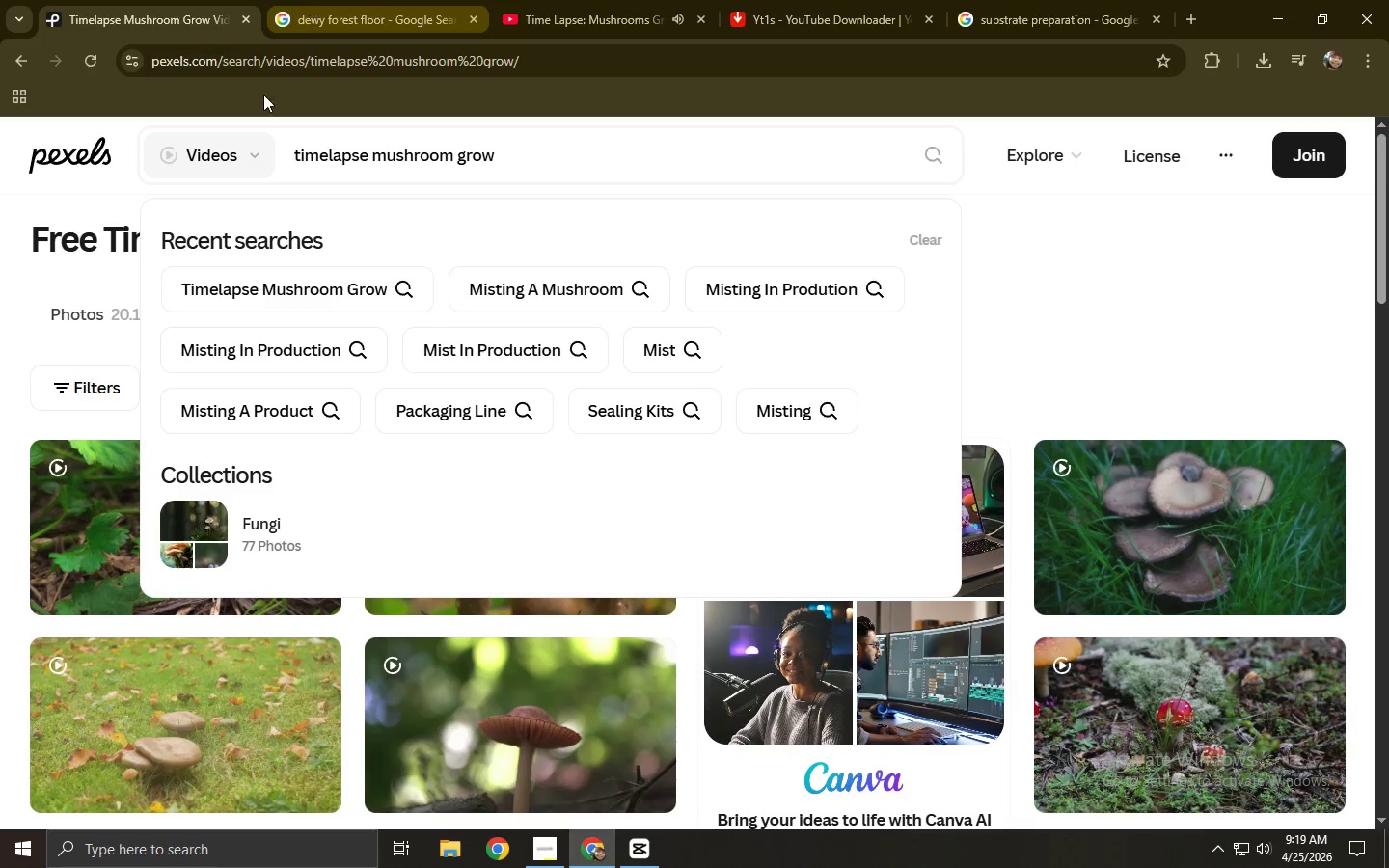 
left_click([0, 475])
 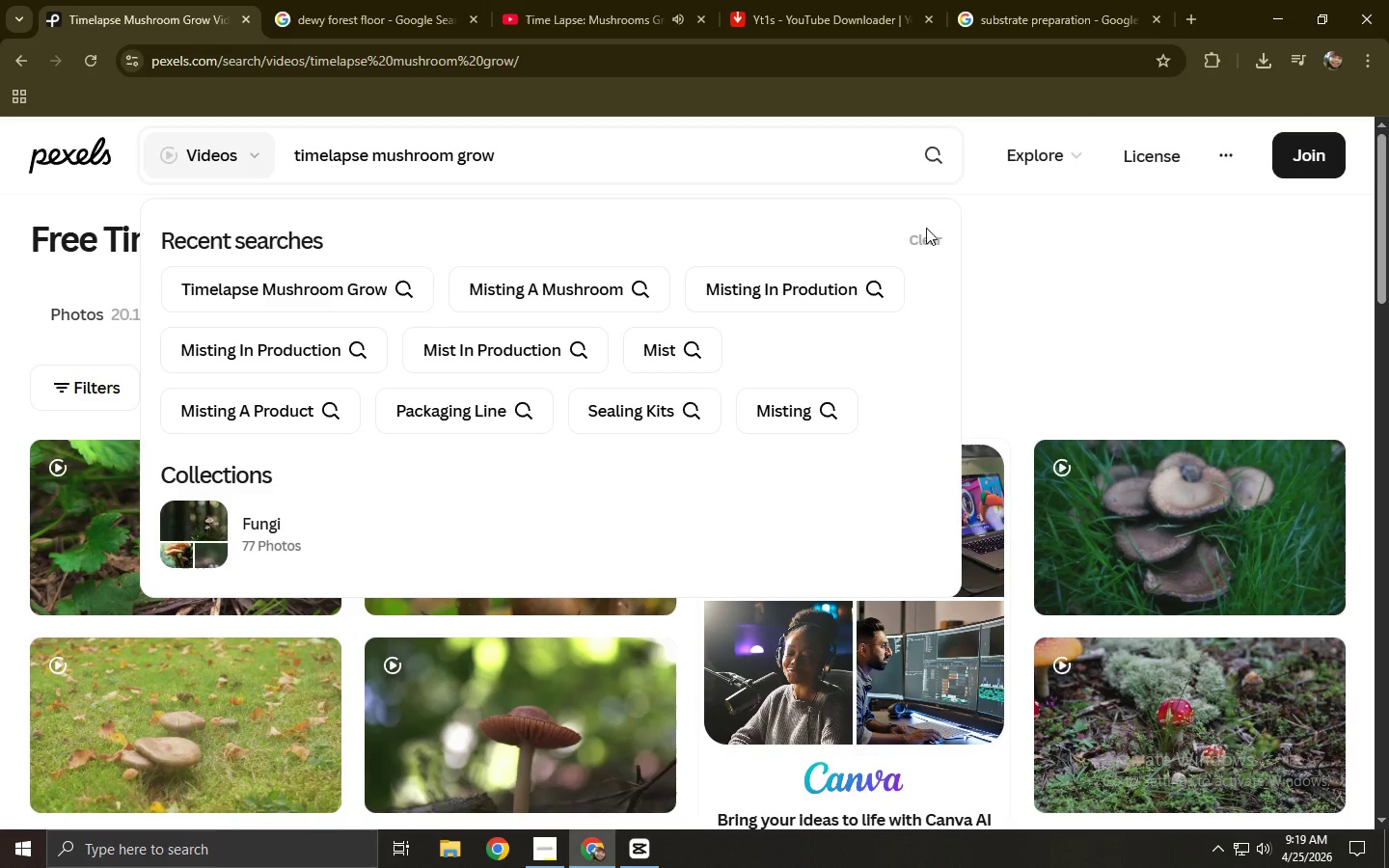 
double_click([923, 246])
 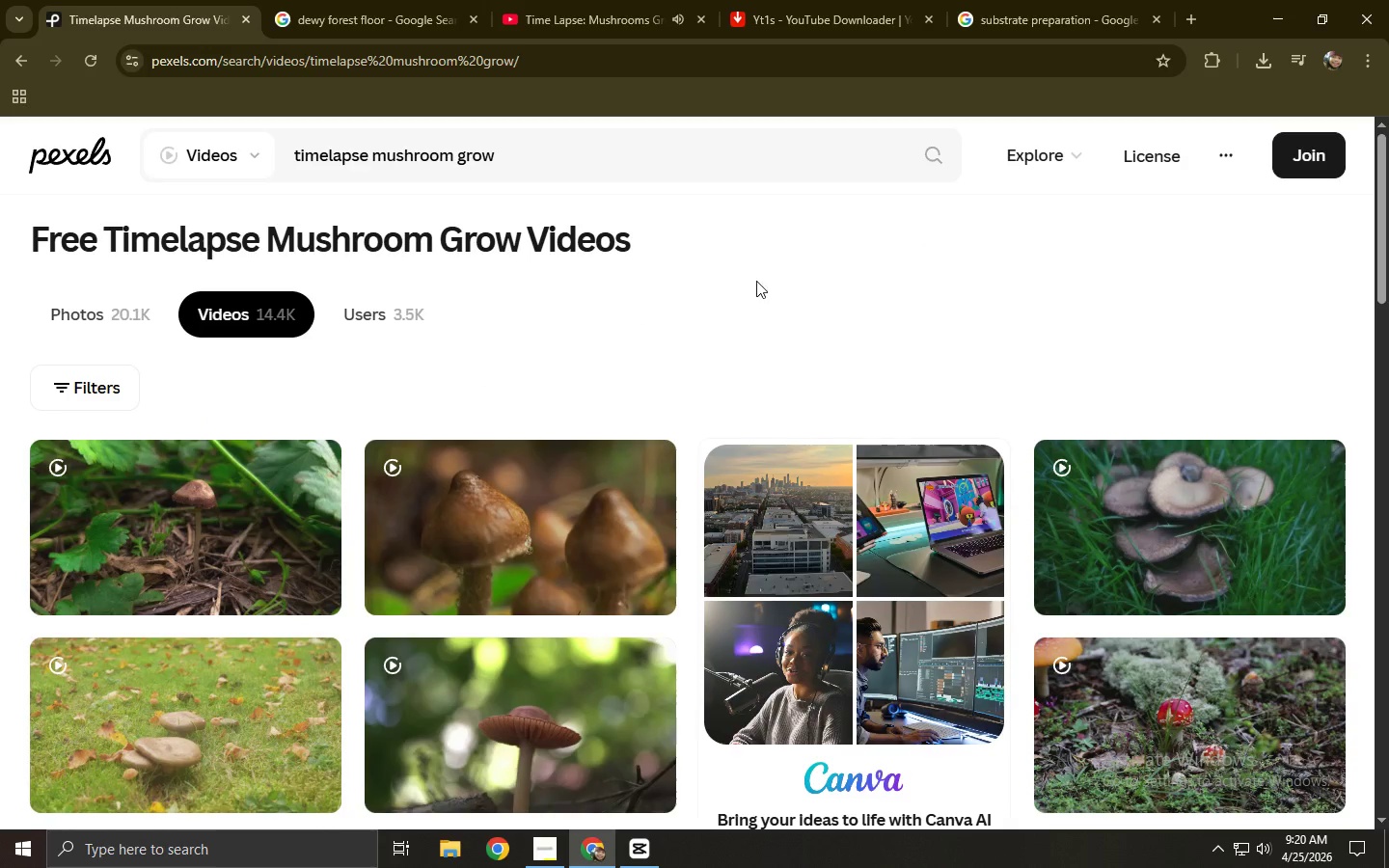 
scroll: coordinate [283, 384], scroll_direction: down, amount: 4.0
 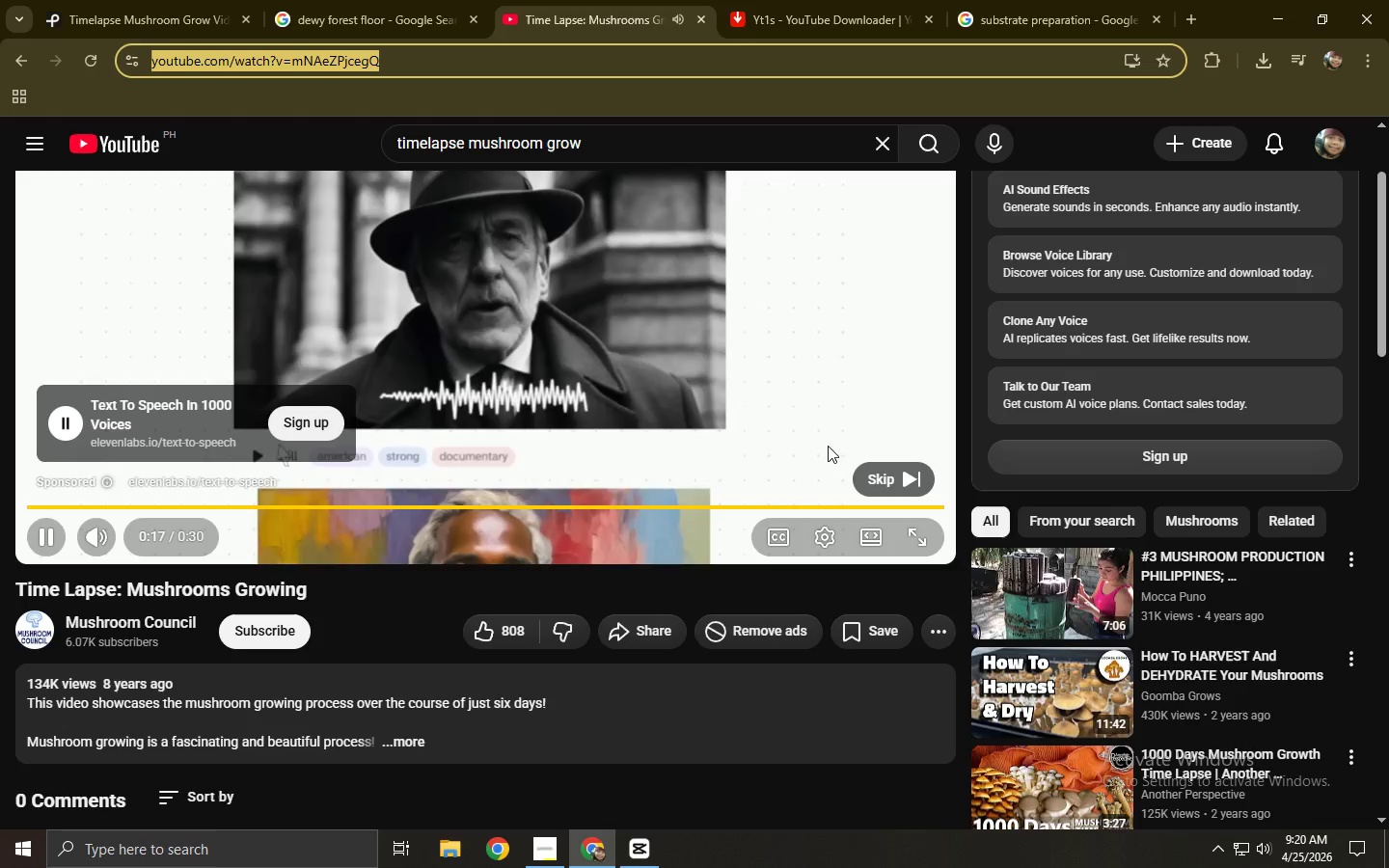 
left_click([874, 470])
 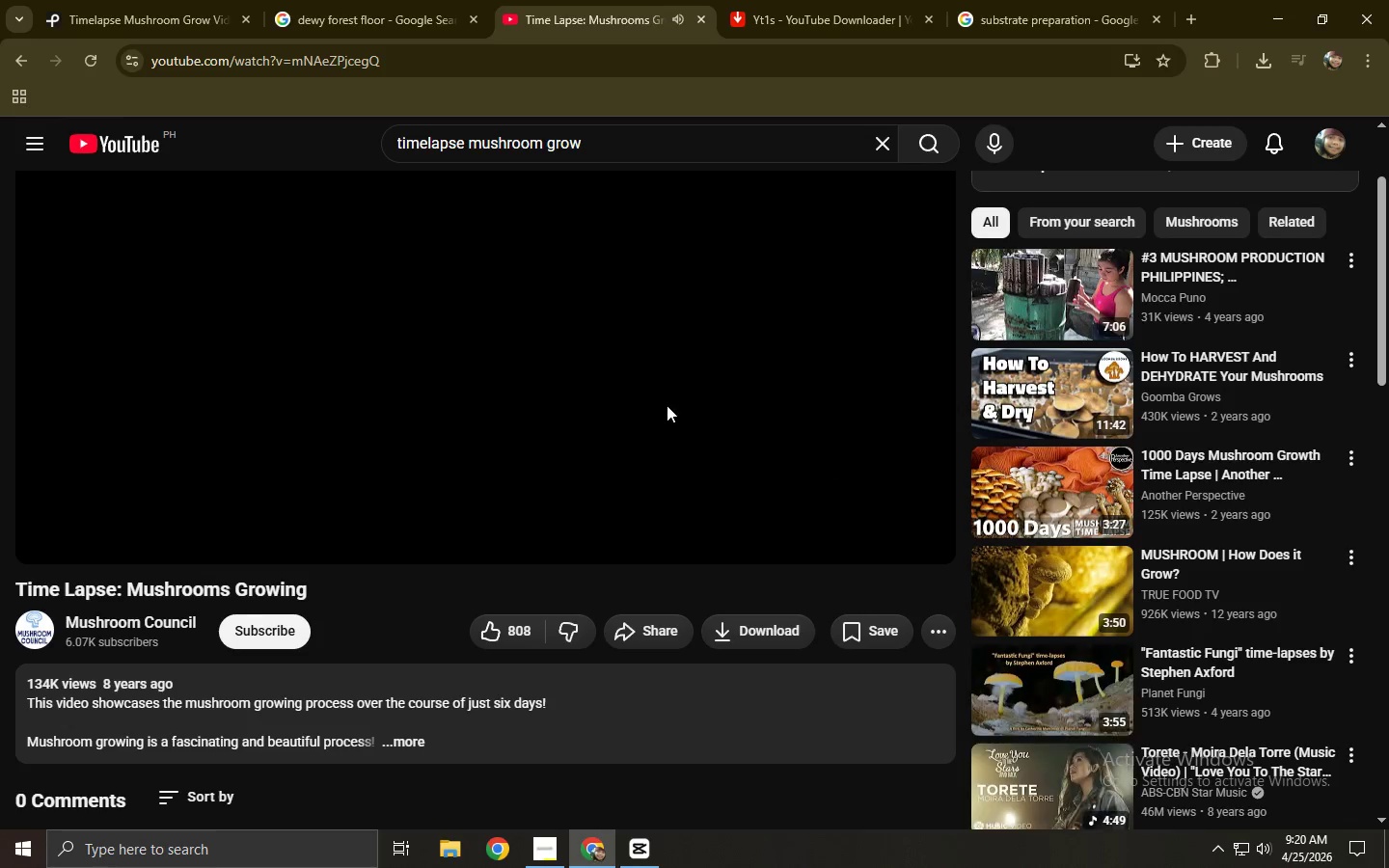 
left_click([652, 403])
 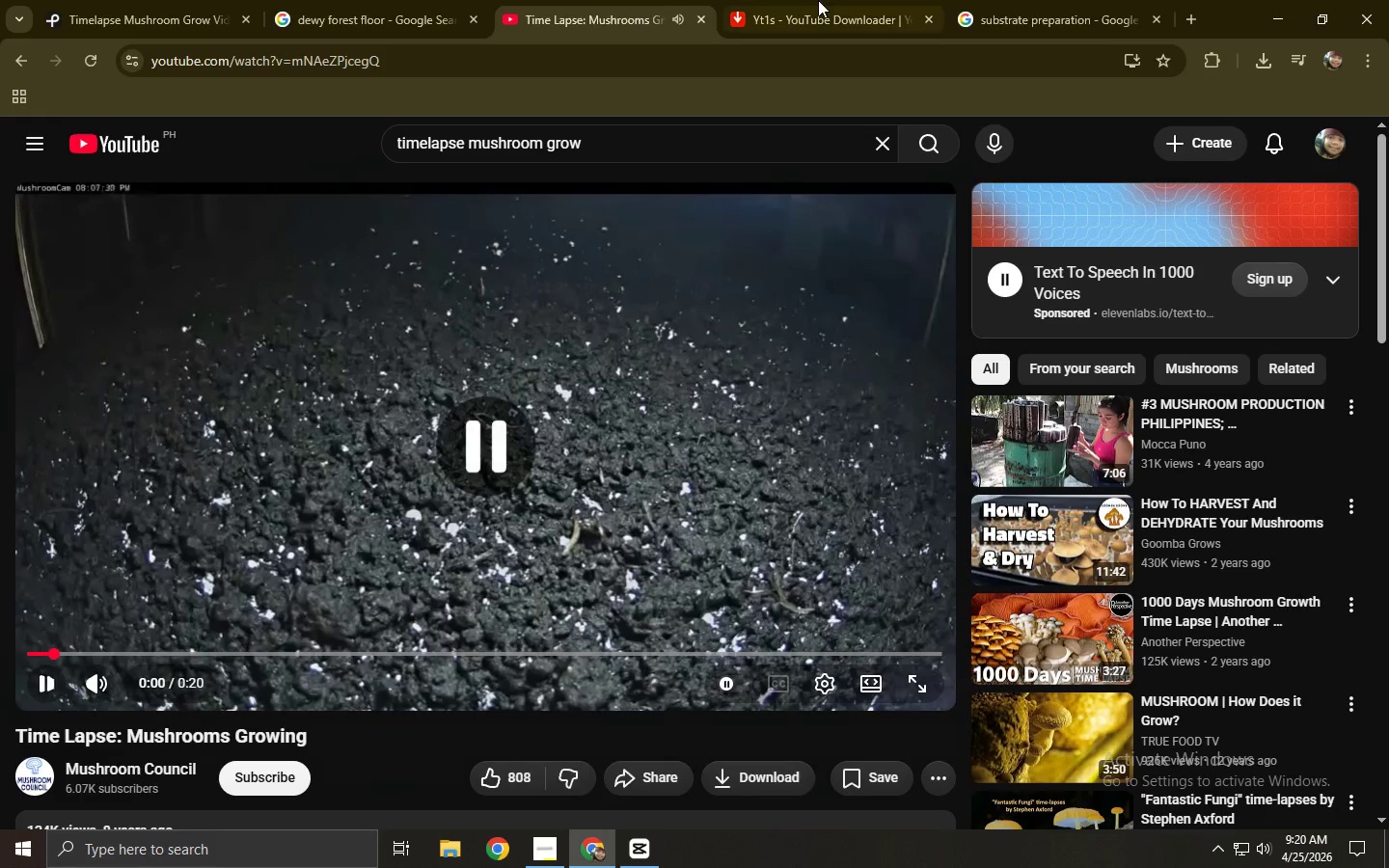 
scroll: coordinate [667, 405], scroll_direction: up, amount: 2.0
 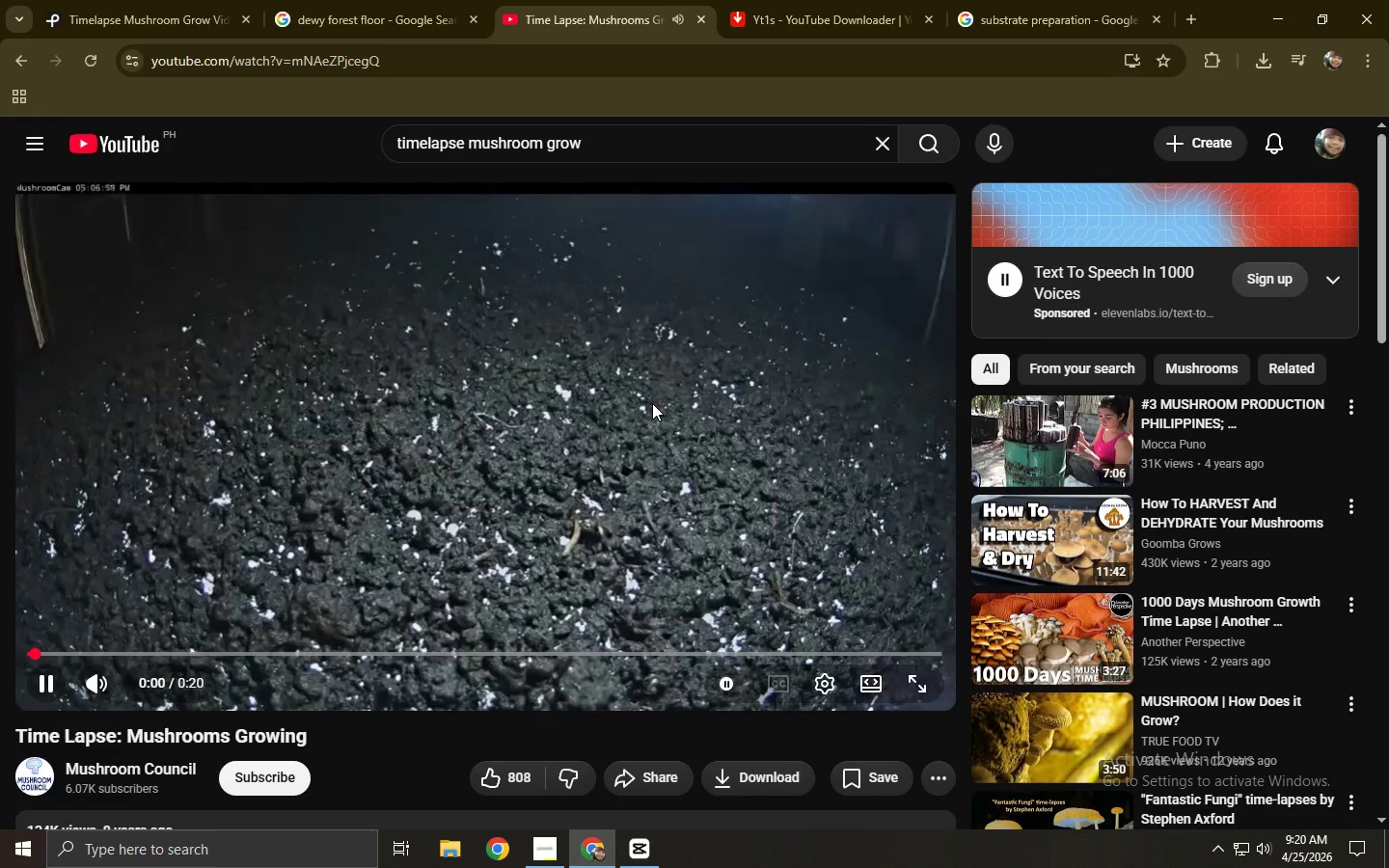 
left_click([814, 0])
 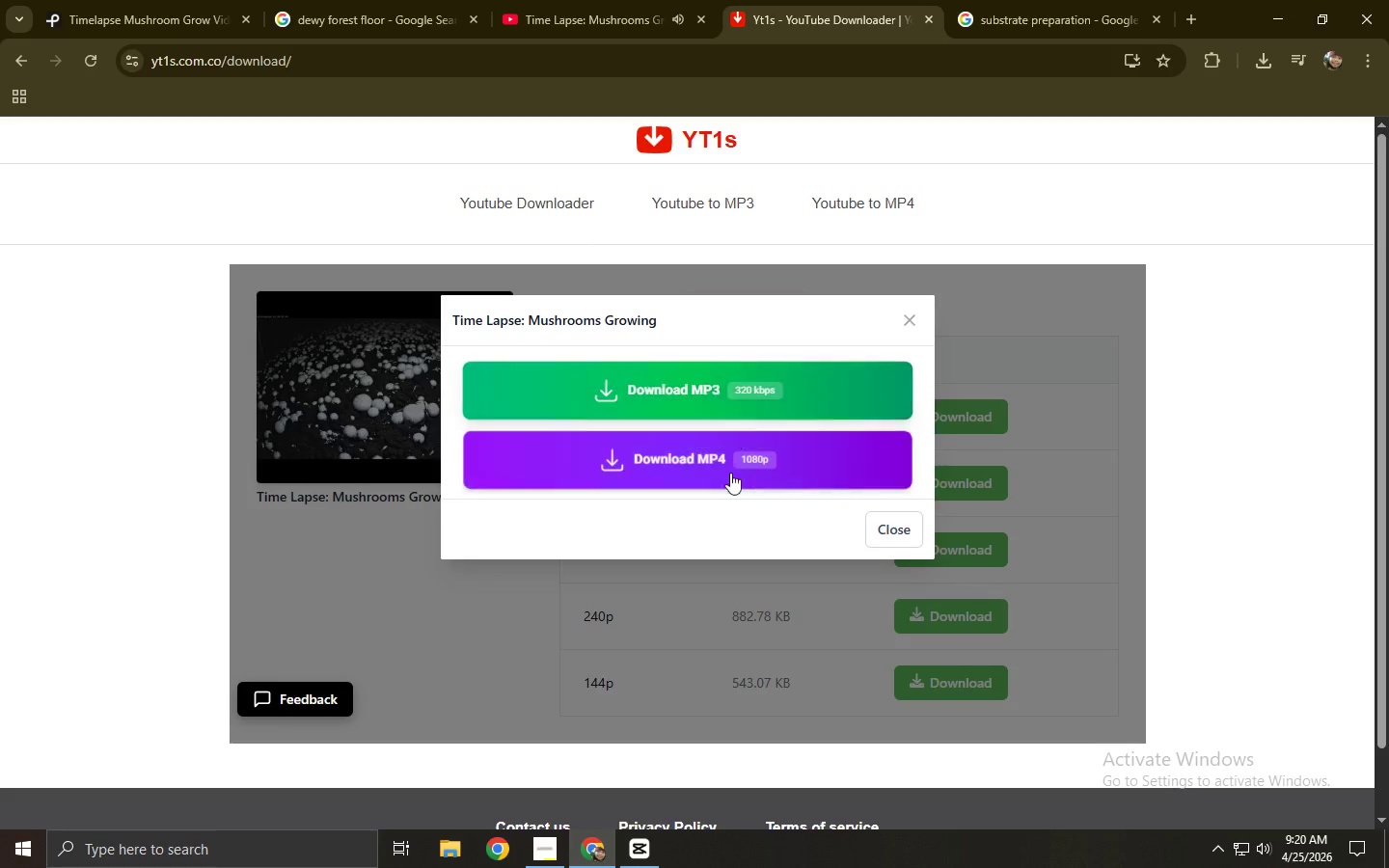 
left_click([730, 473])
 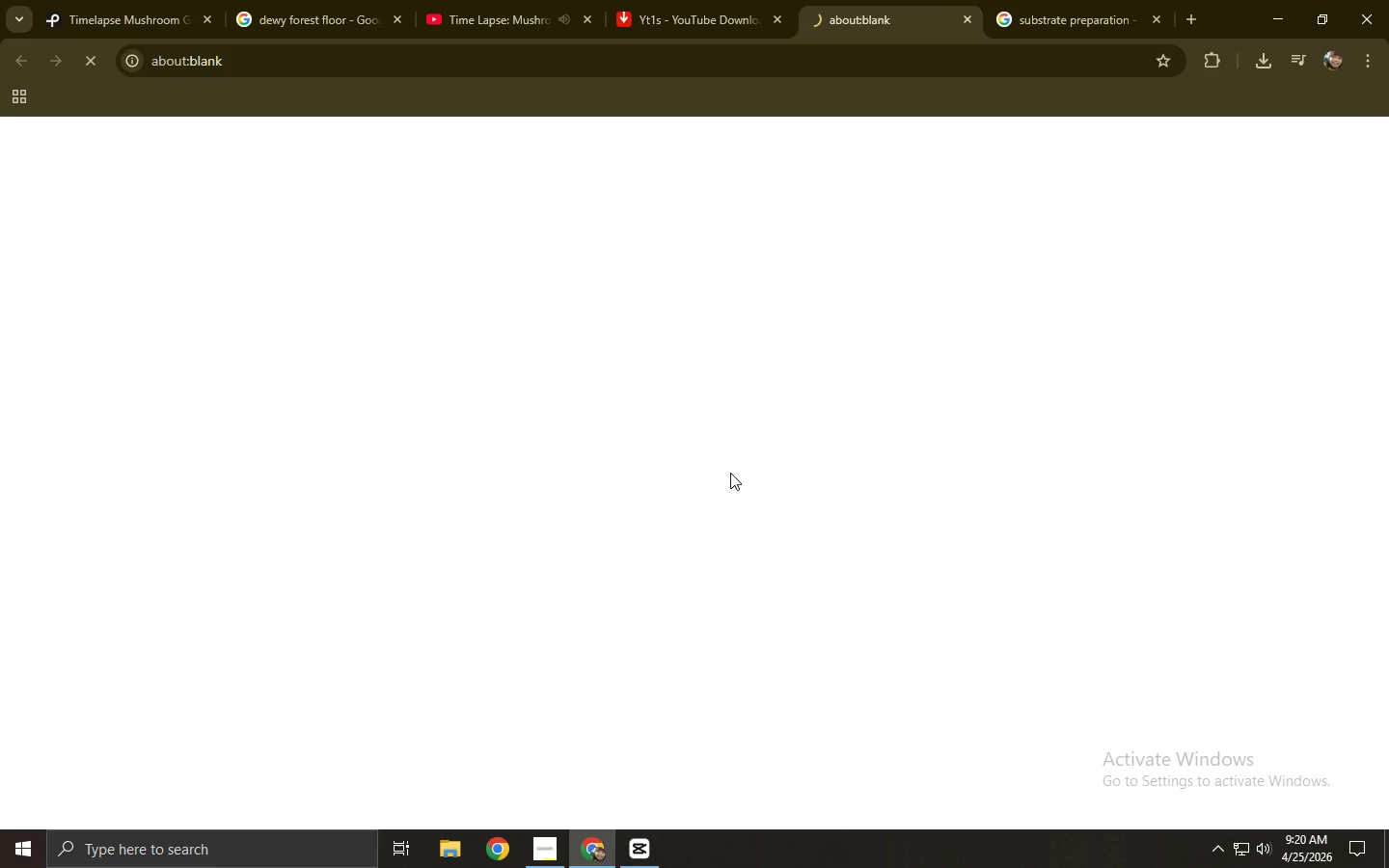 
key(Control+ControlLeft)
 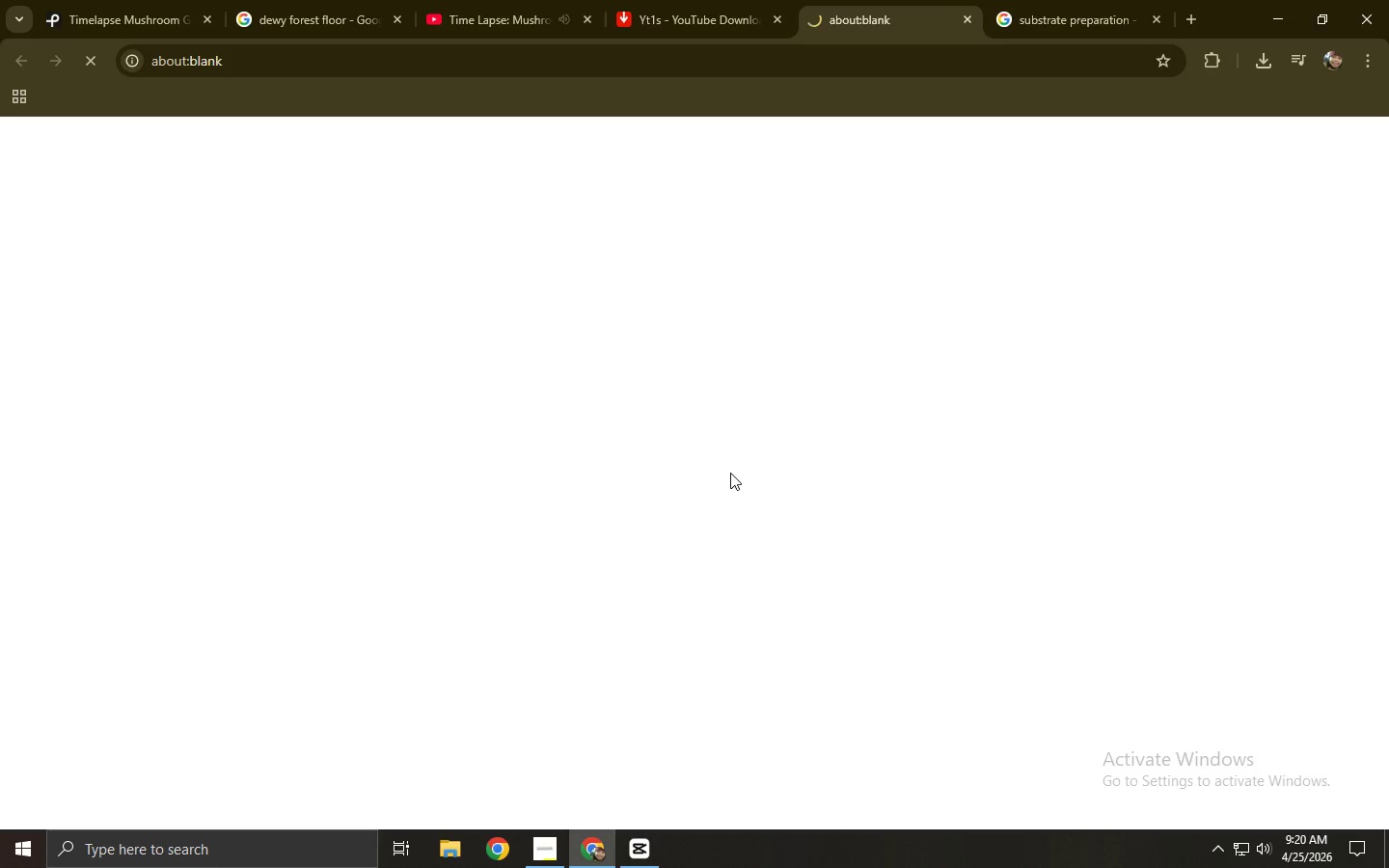 
key(Control+W)
 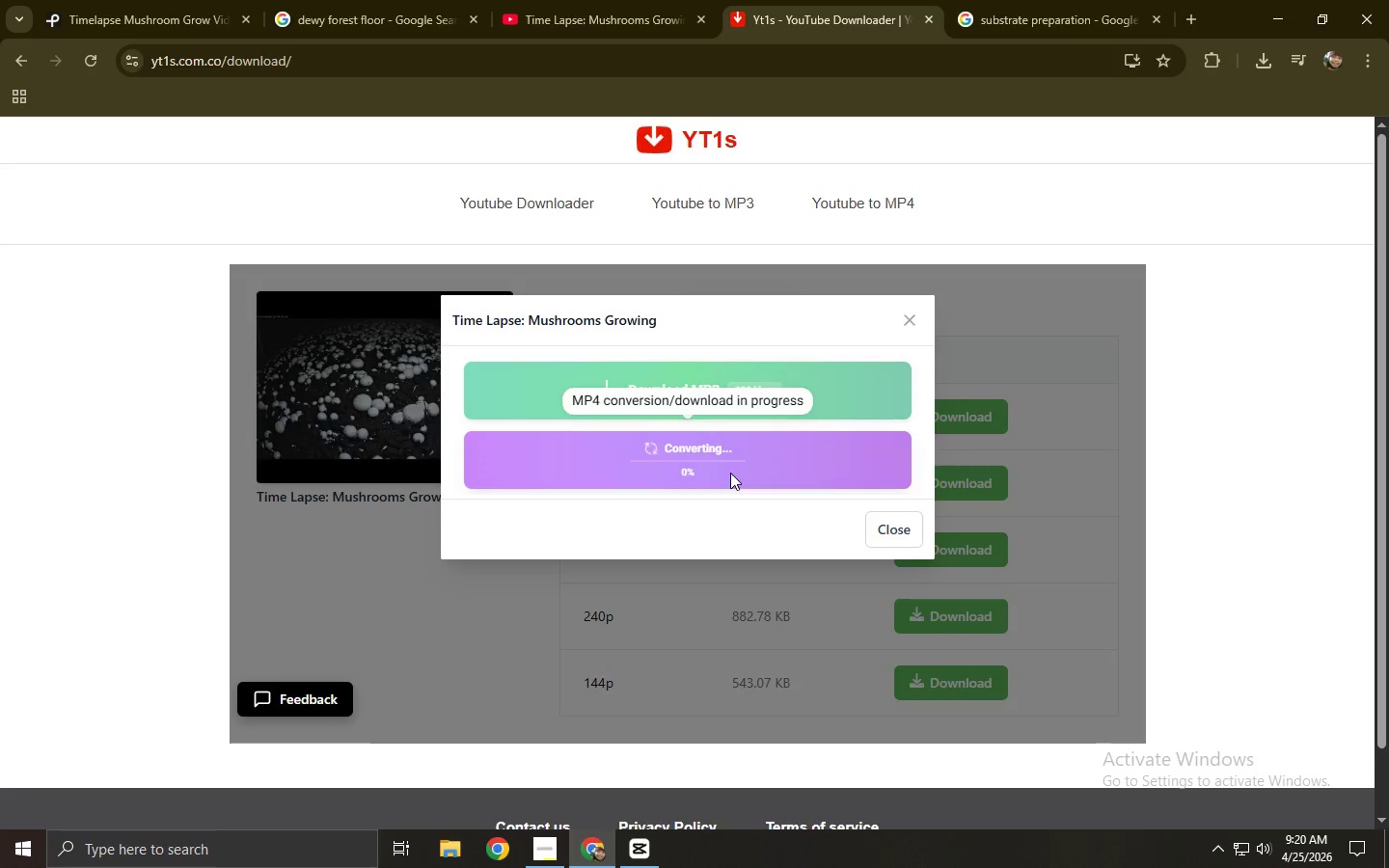 
scroll: coordinate [730, 473], scroll_direction: up, amount: 1.0
 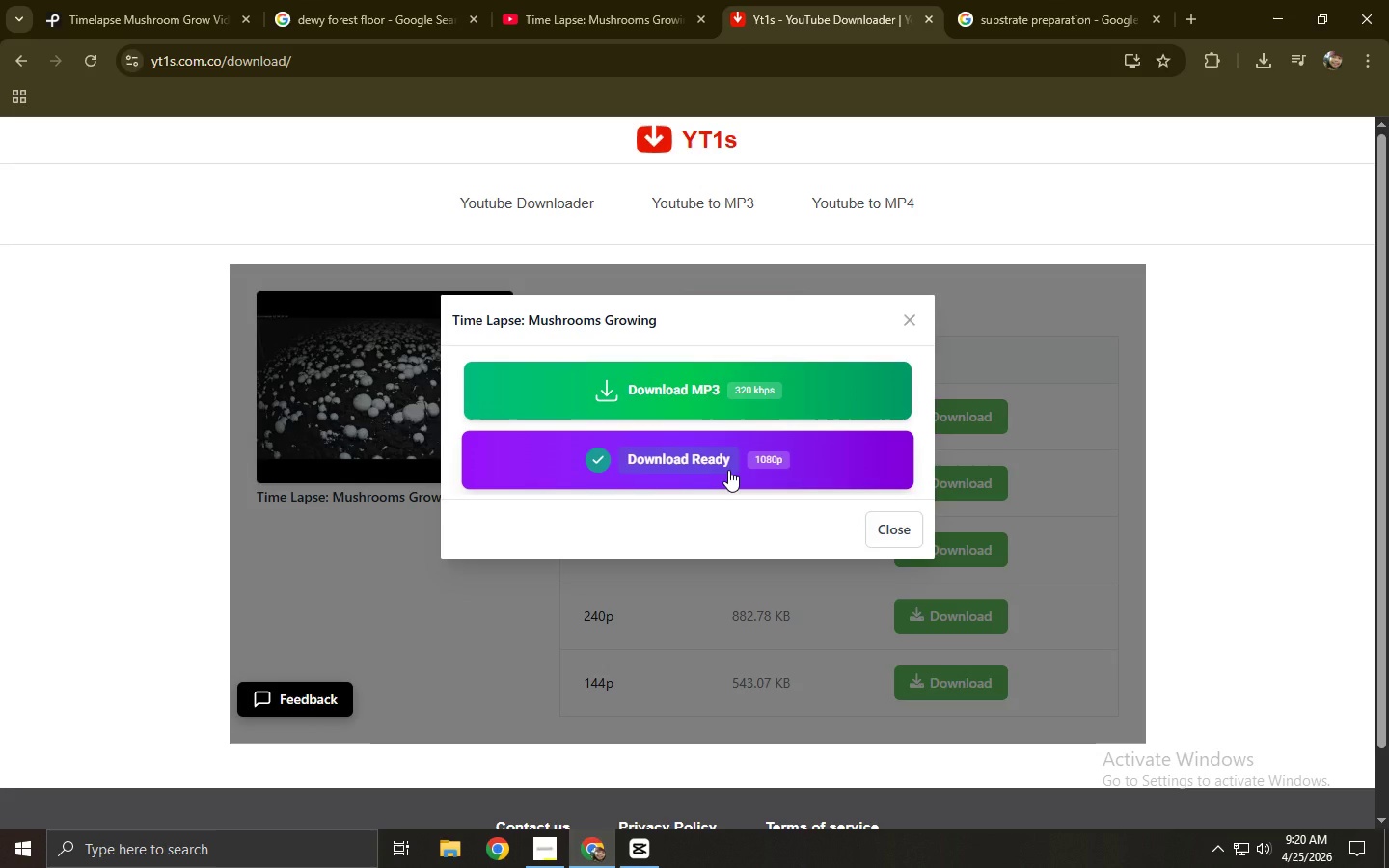 
wait(6.99)
 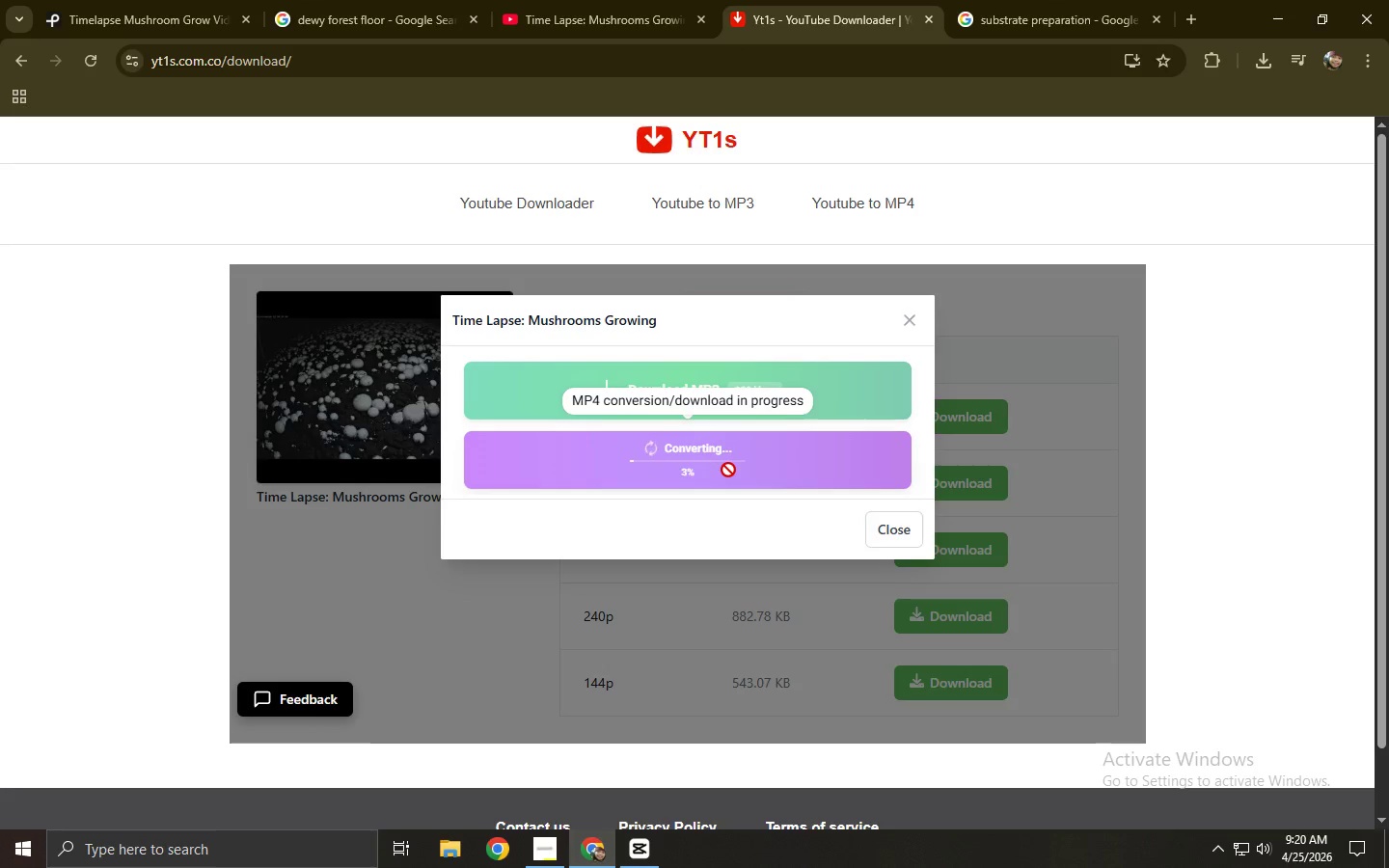 
left_click([728, 469])
 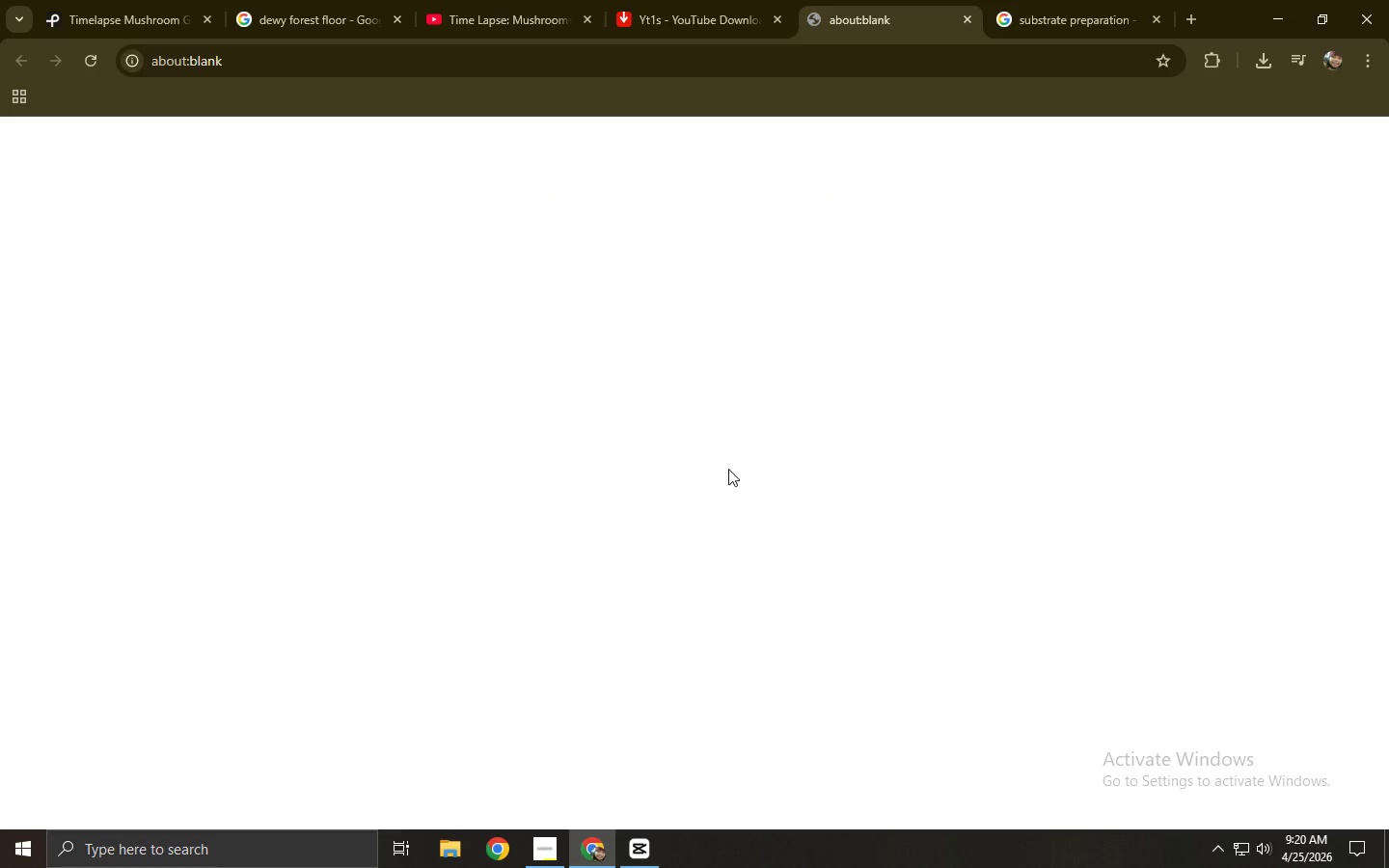 
key(Control+ControlLeft)
 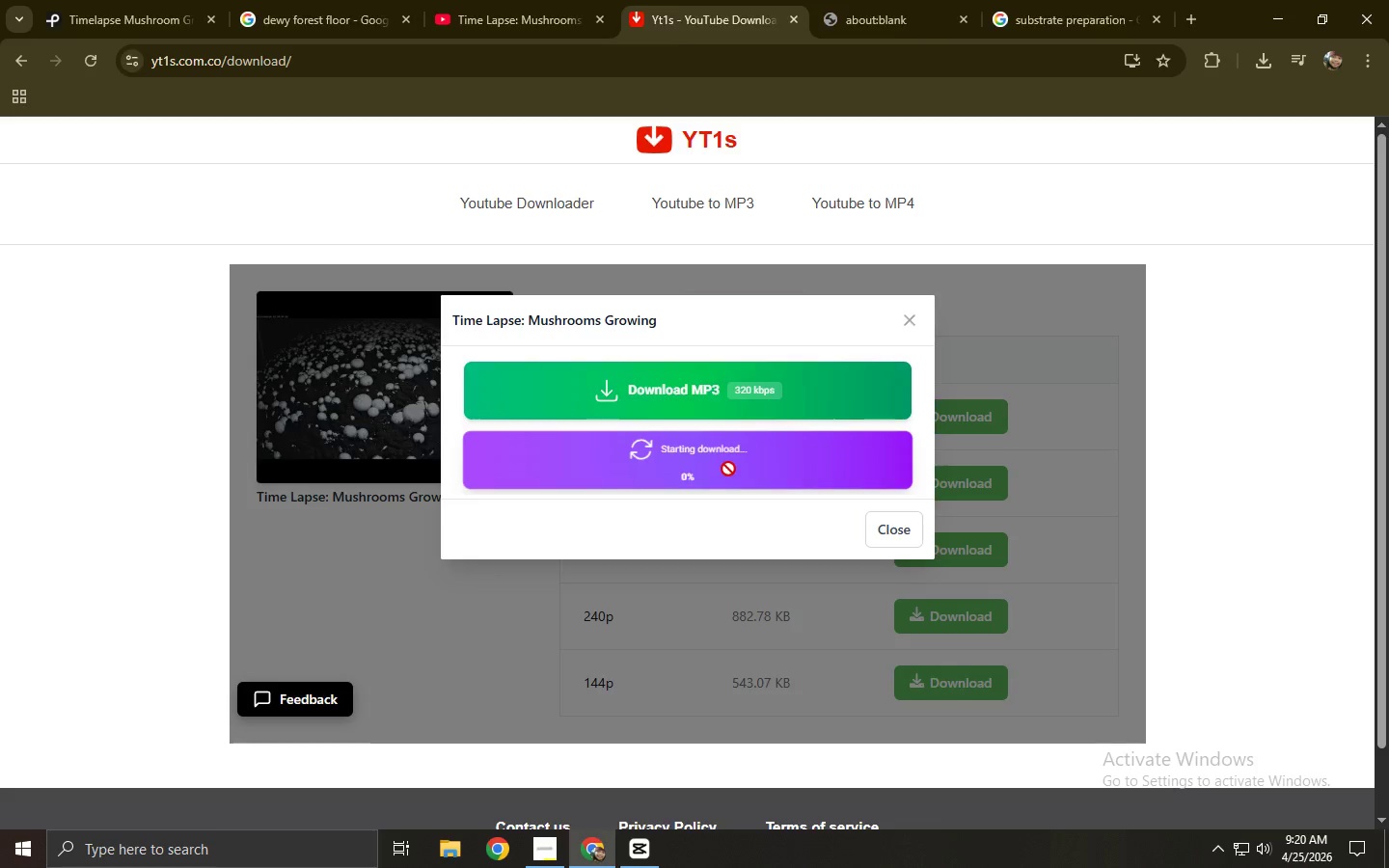 
key(Control+W)
 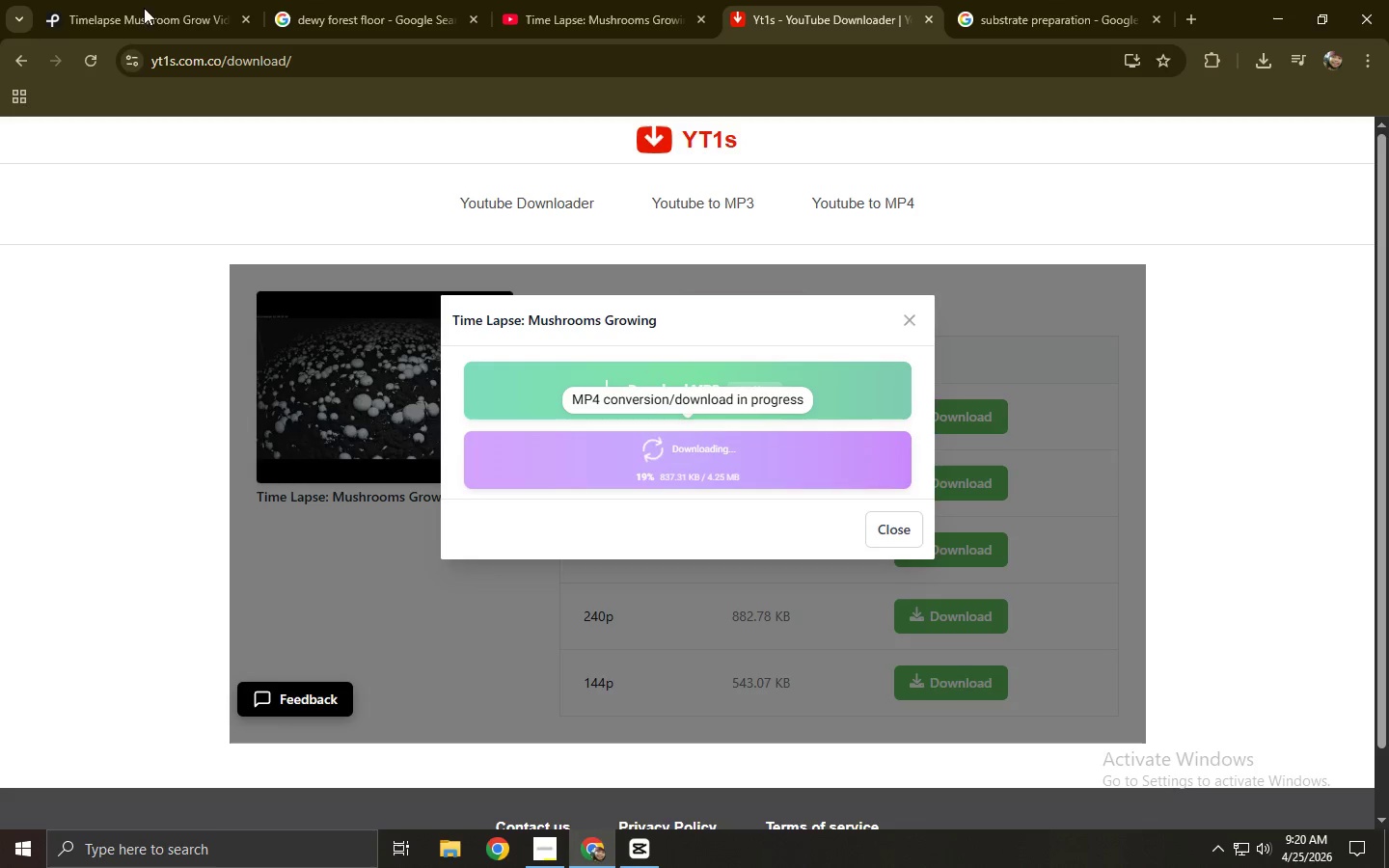 
key(Alt+AltLeft)
 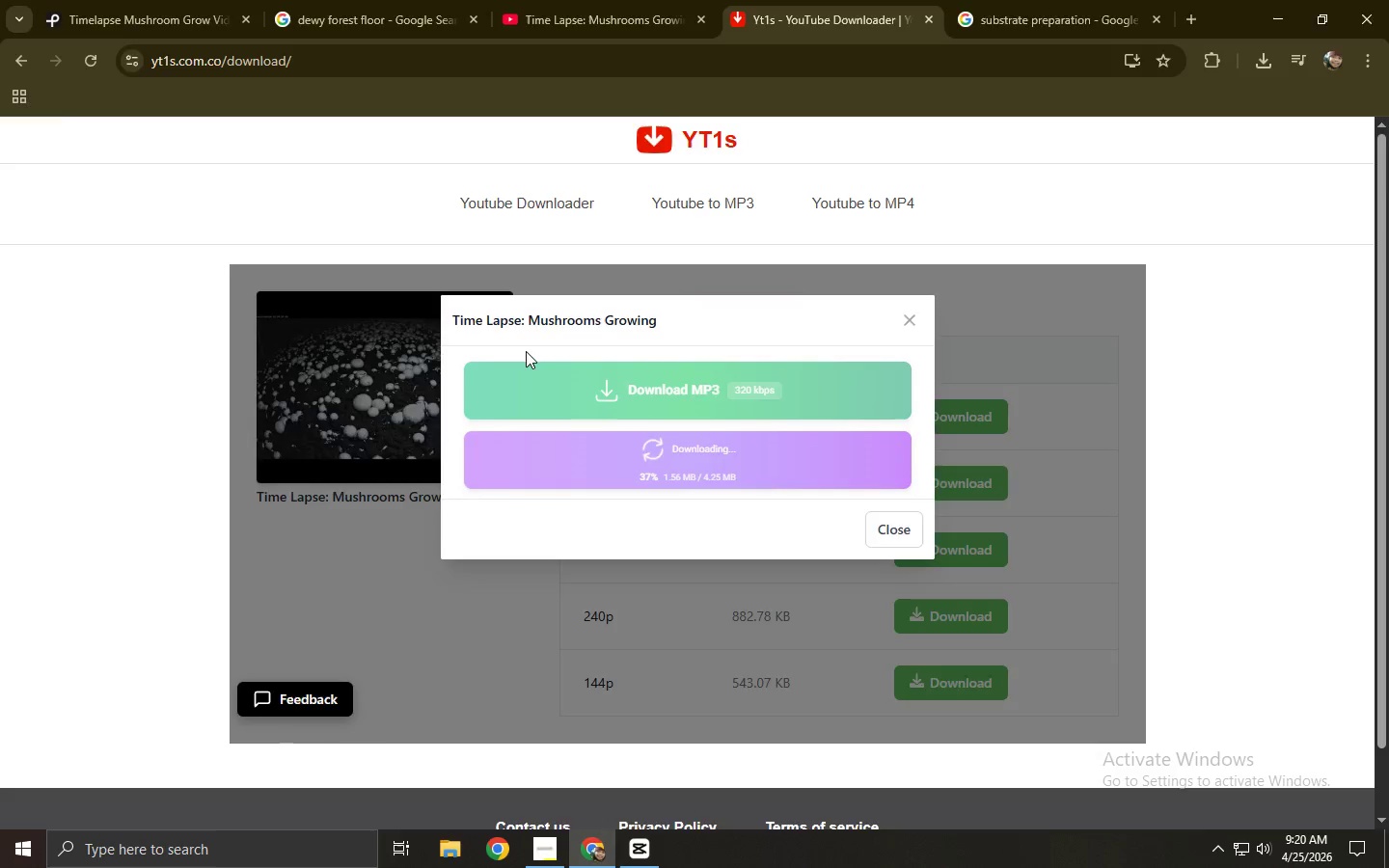 
key(Alt+Tab)